 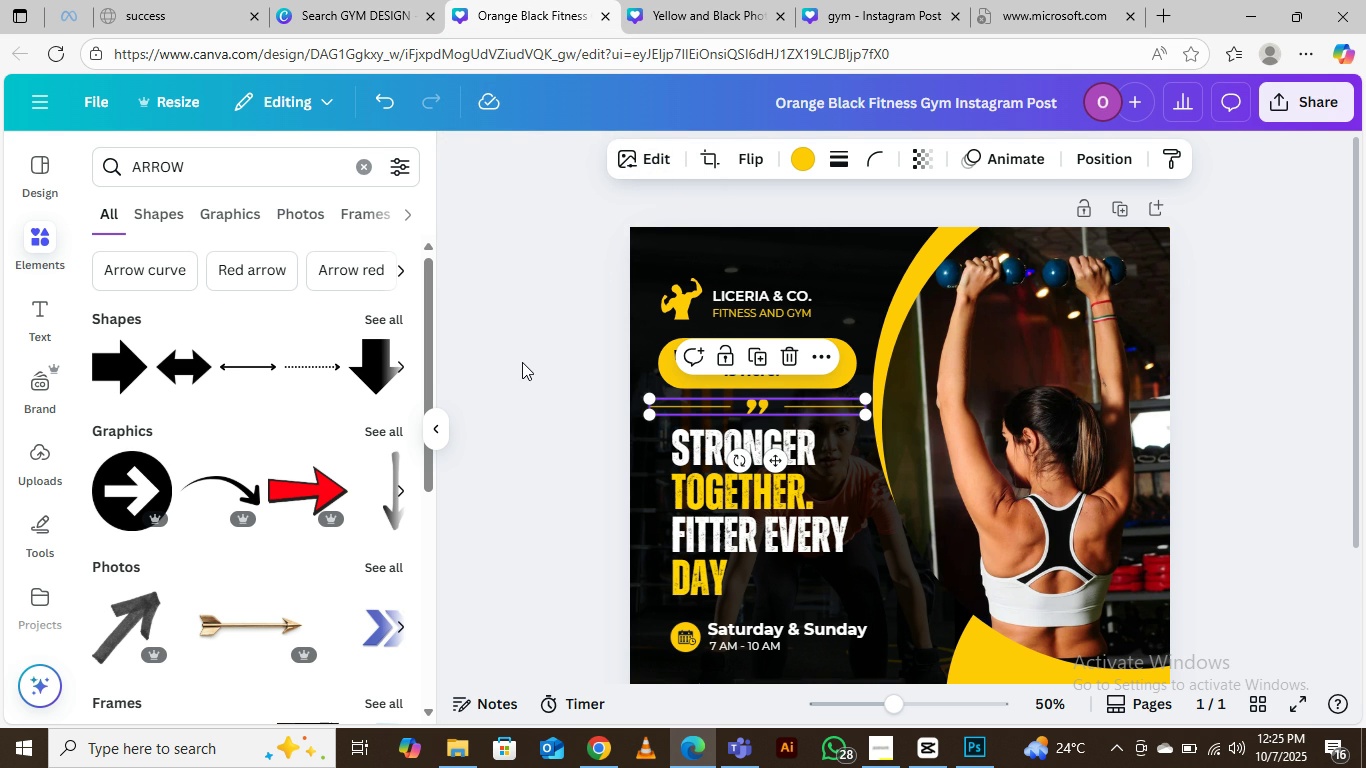 
scroll: coordinate [844, 480], scroll_direction: down, amount: 5.0
 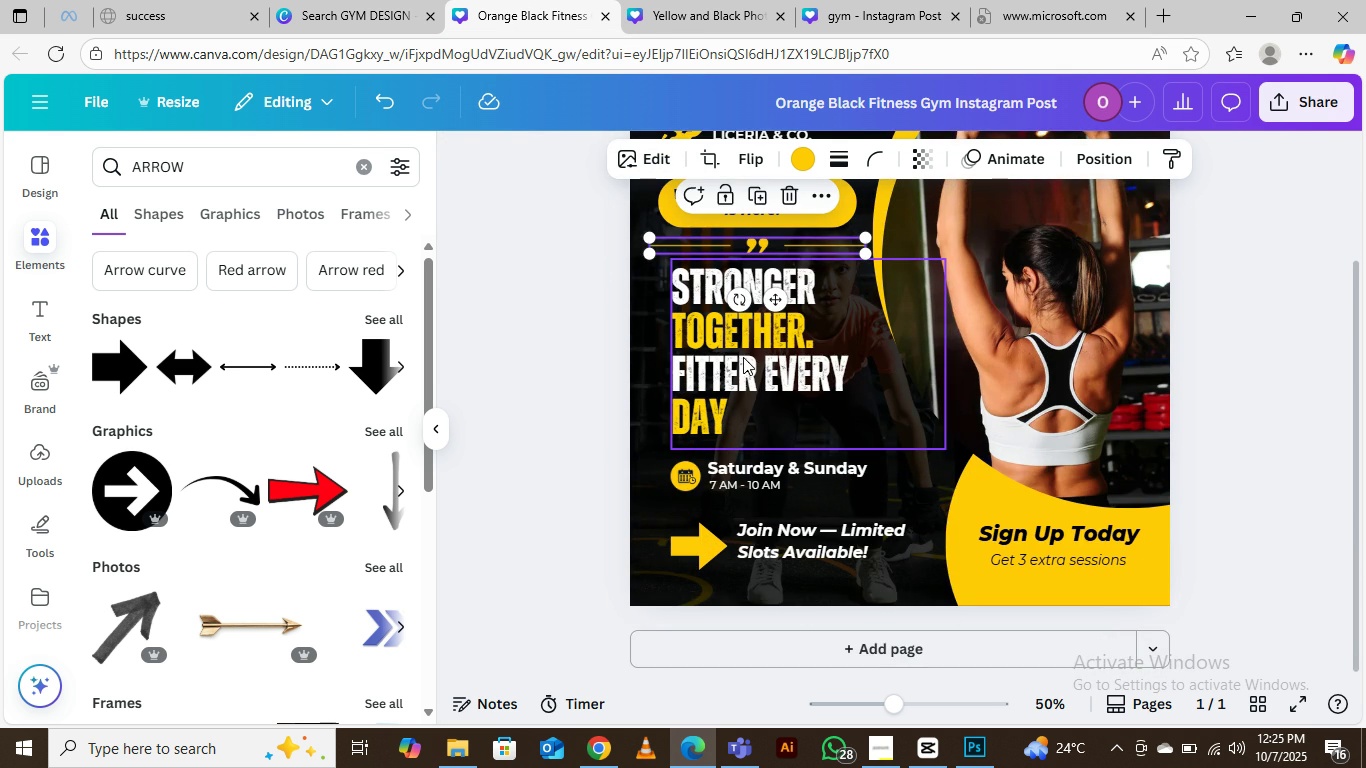 
left_click([743, 357])
 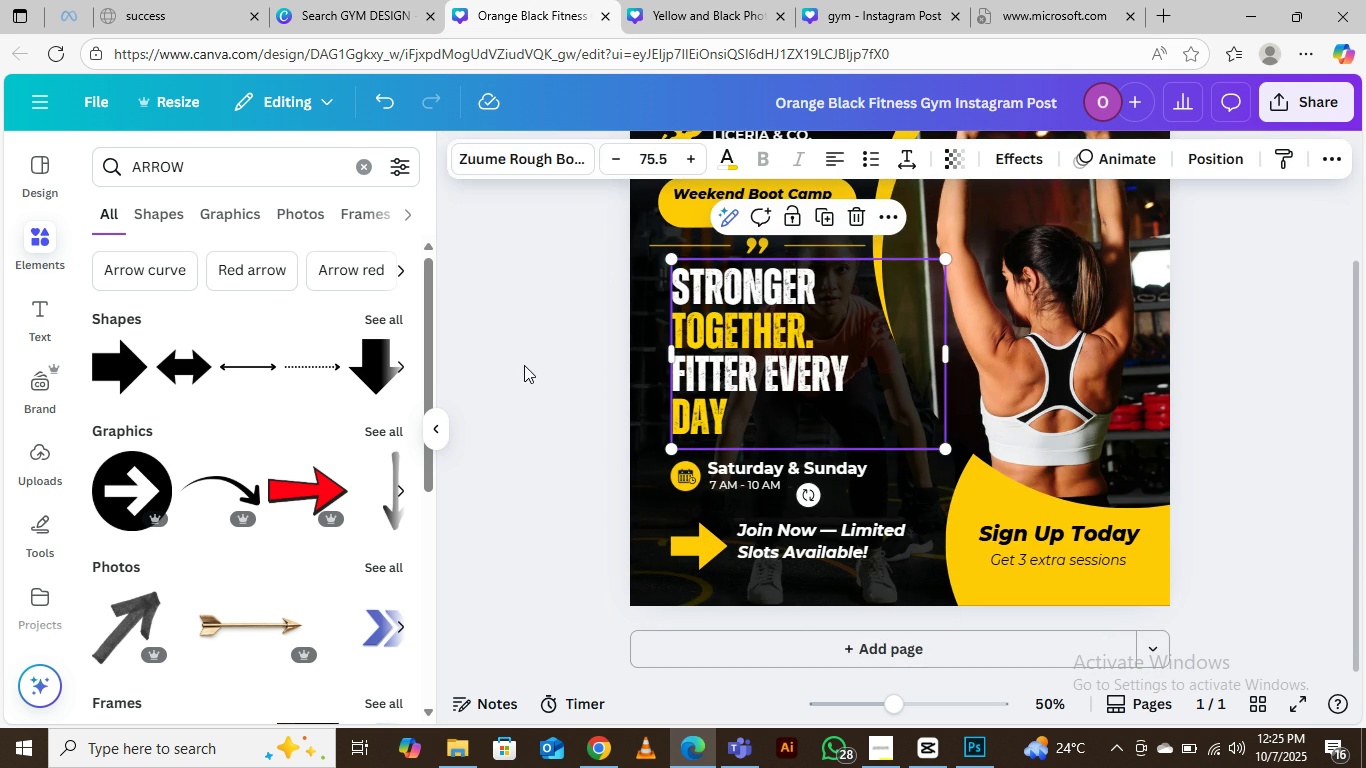 
left_click([524, 365])
 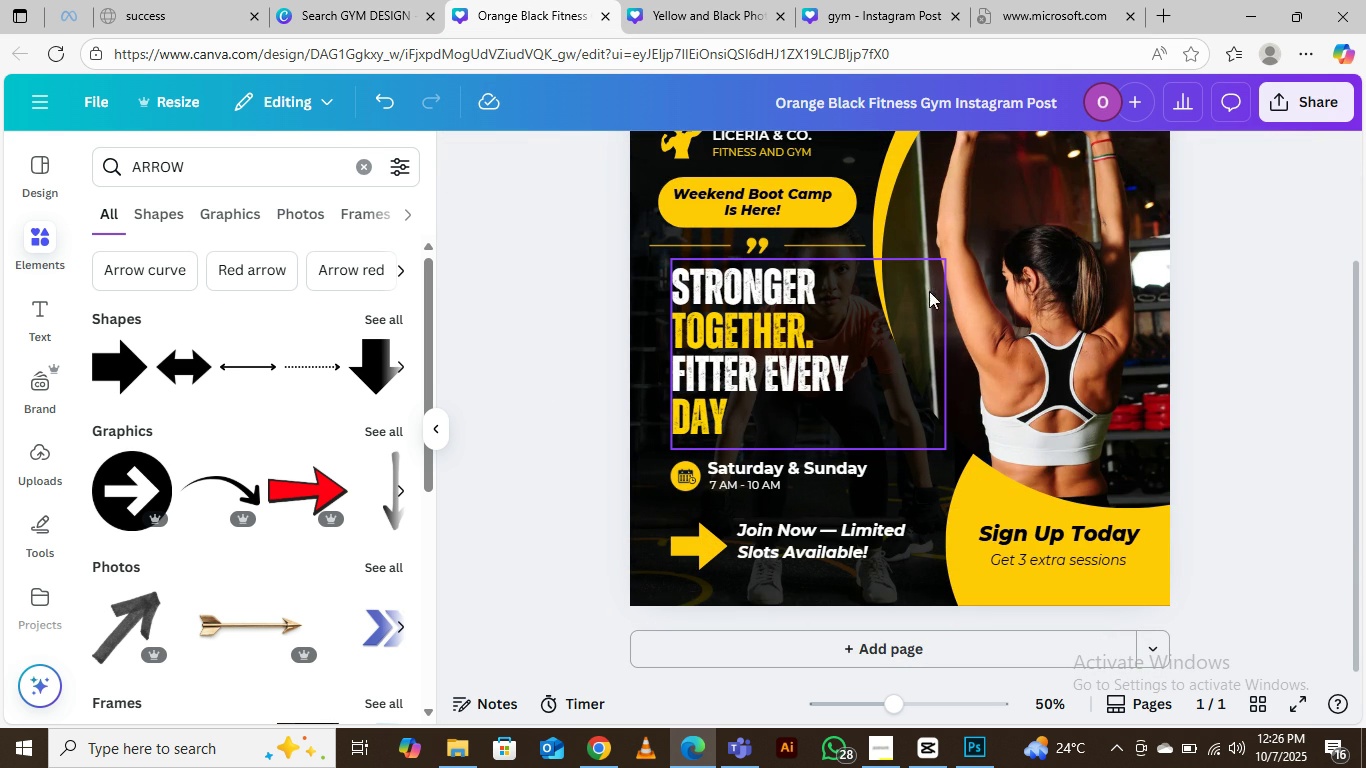 
wait(6.51)
 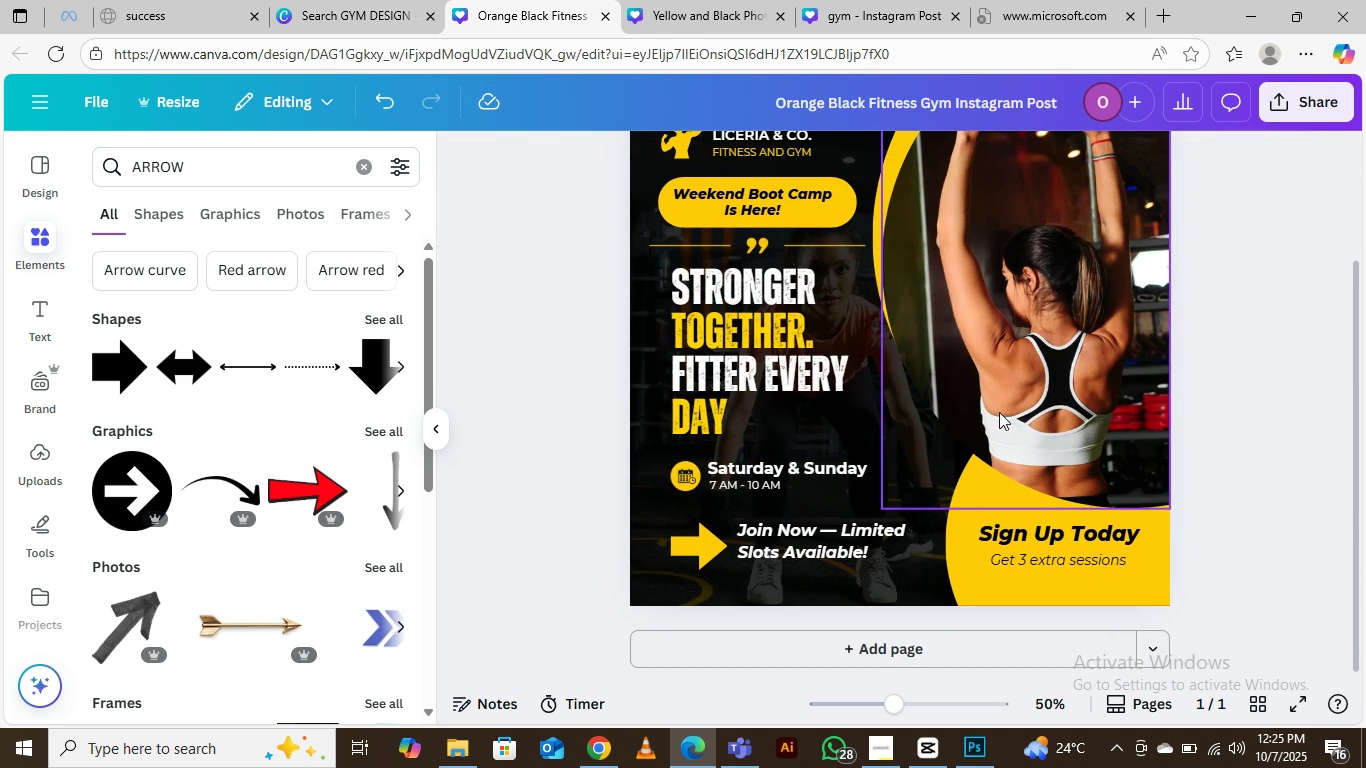 
mouse_move([786, 368])
 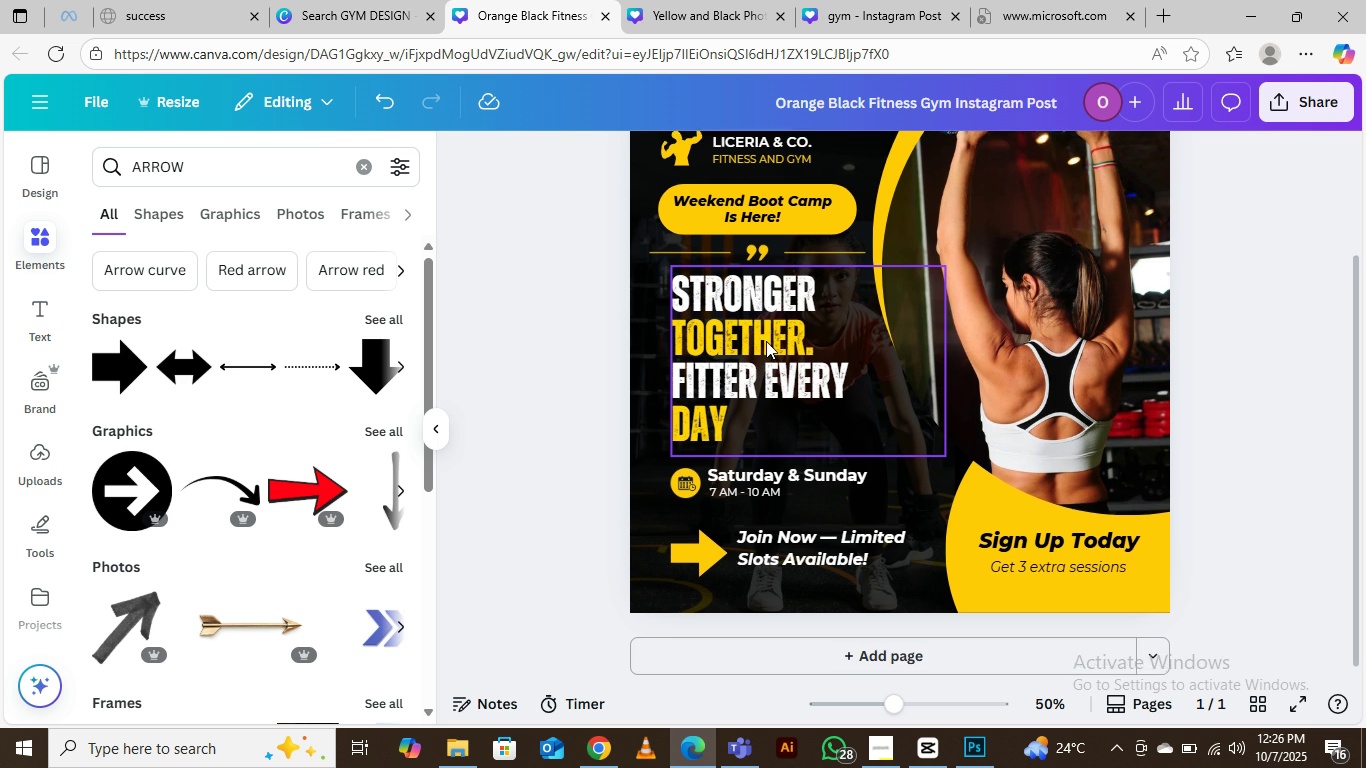 
scroll: coordinate [768, 338], scroll_direction: up, amount: 13.0
 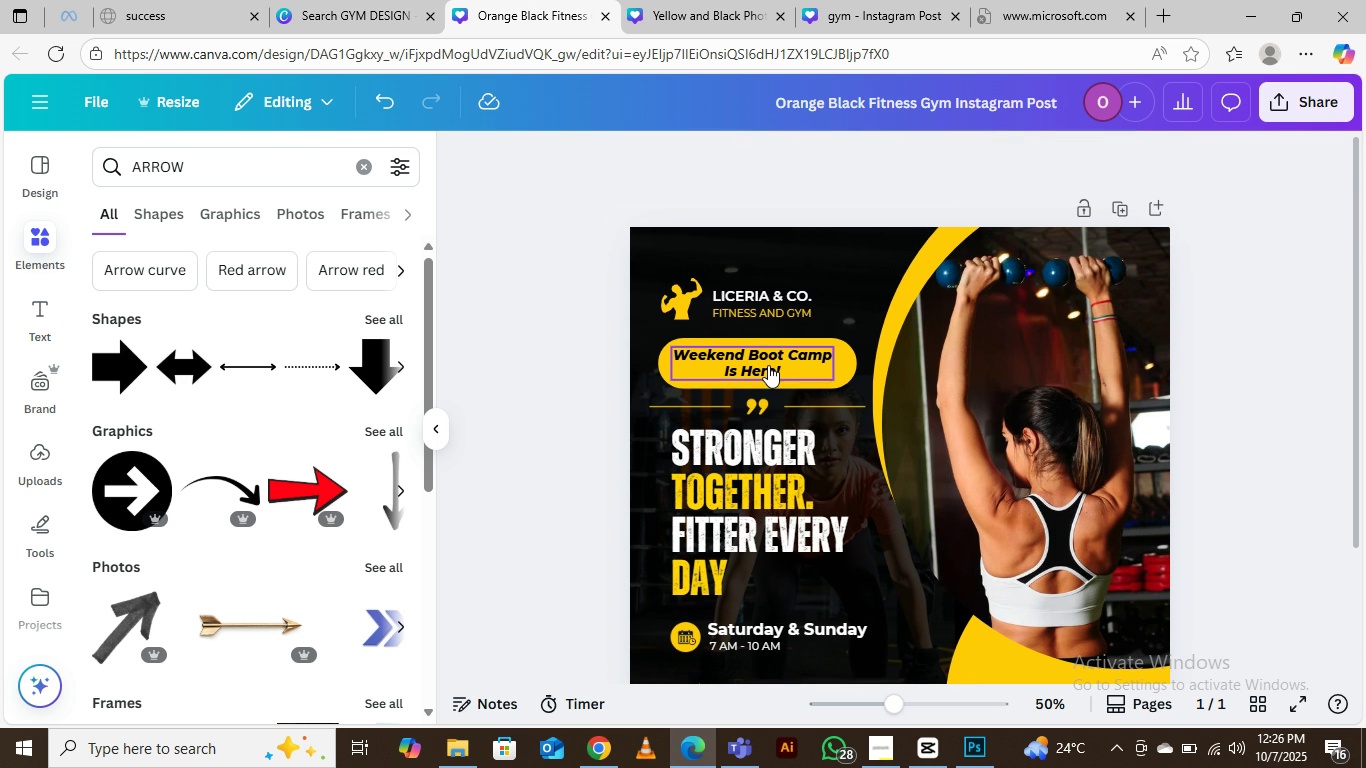 
left_click([768, 365])
 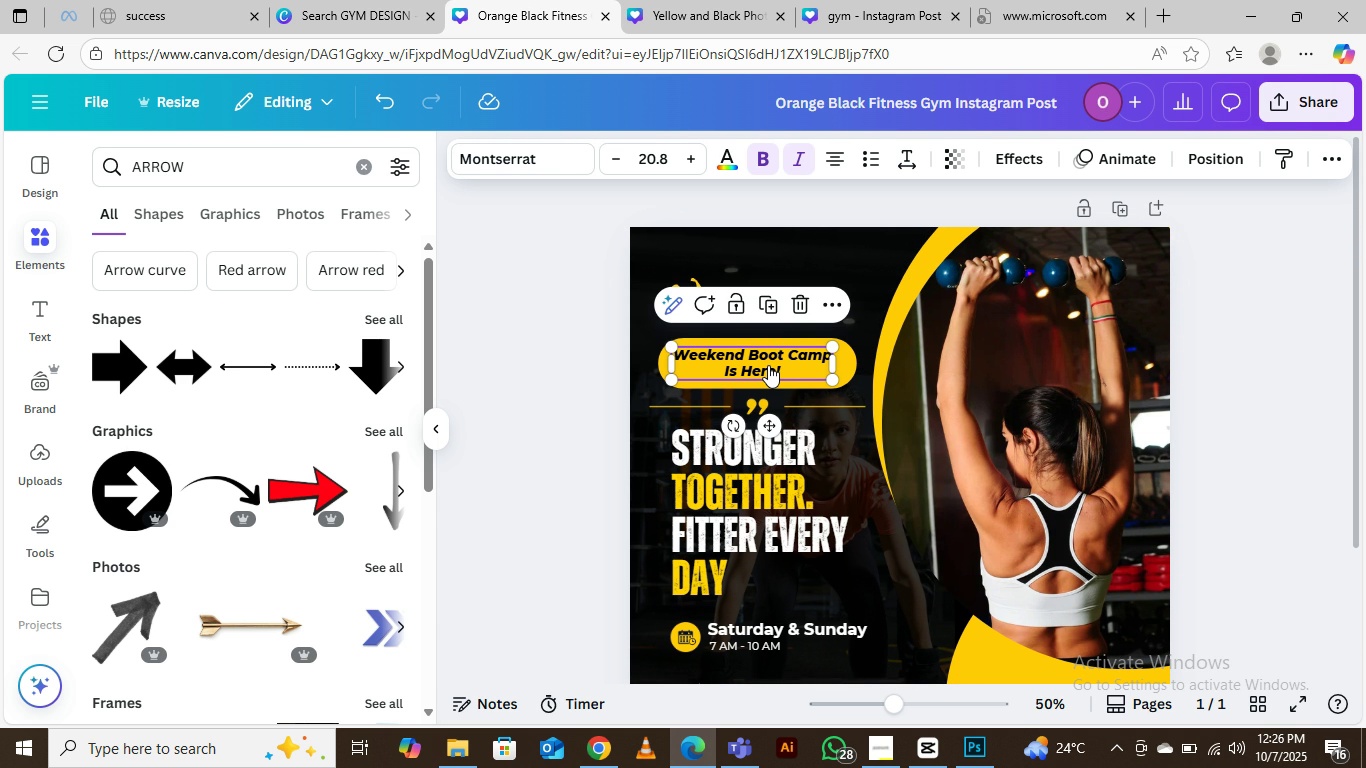 
wait(13.62)
 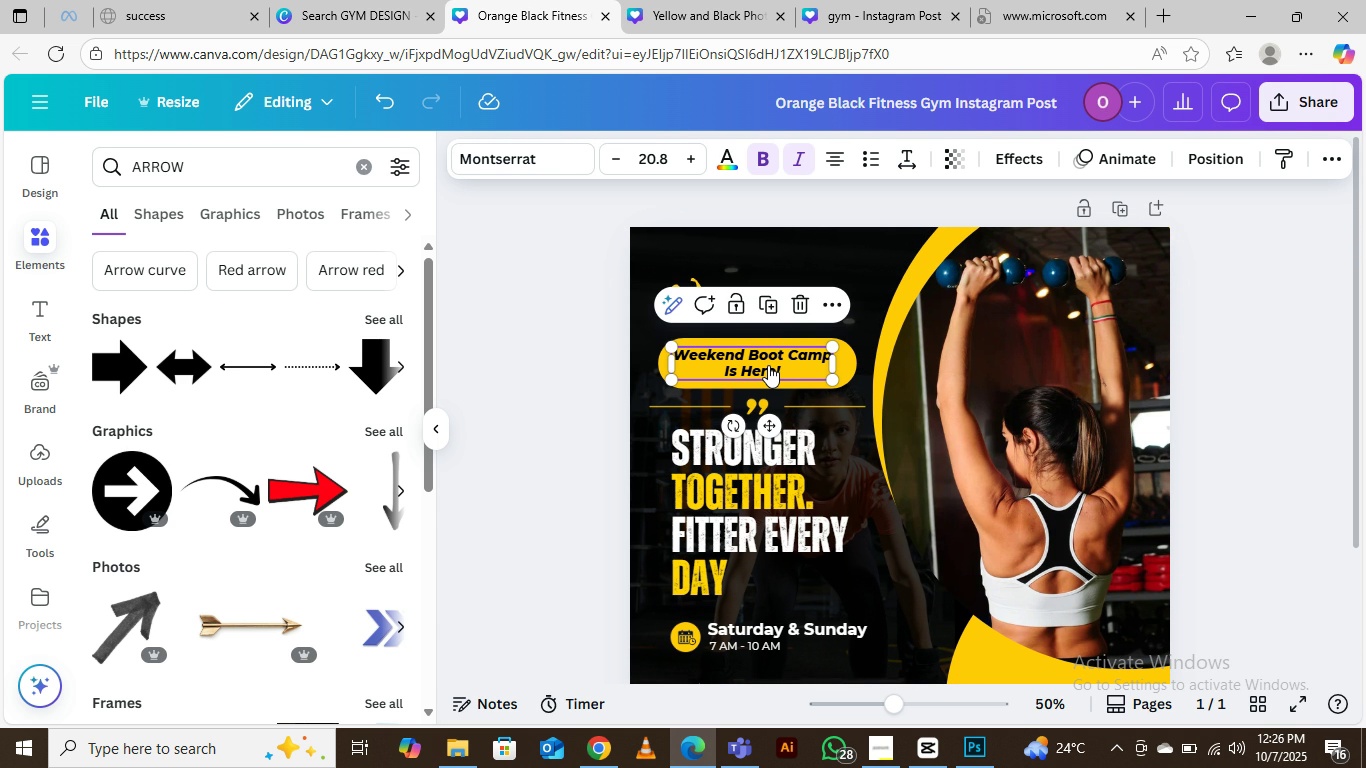 
scroll: coordinate [768, 364], scroll_direction: down, amount: 9.0
 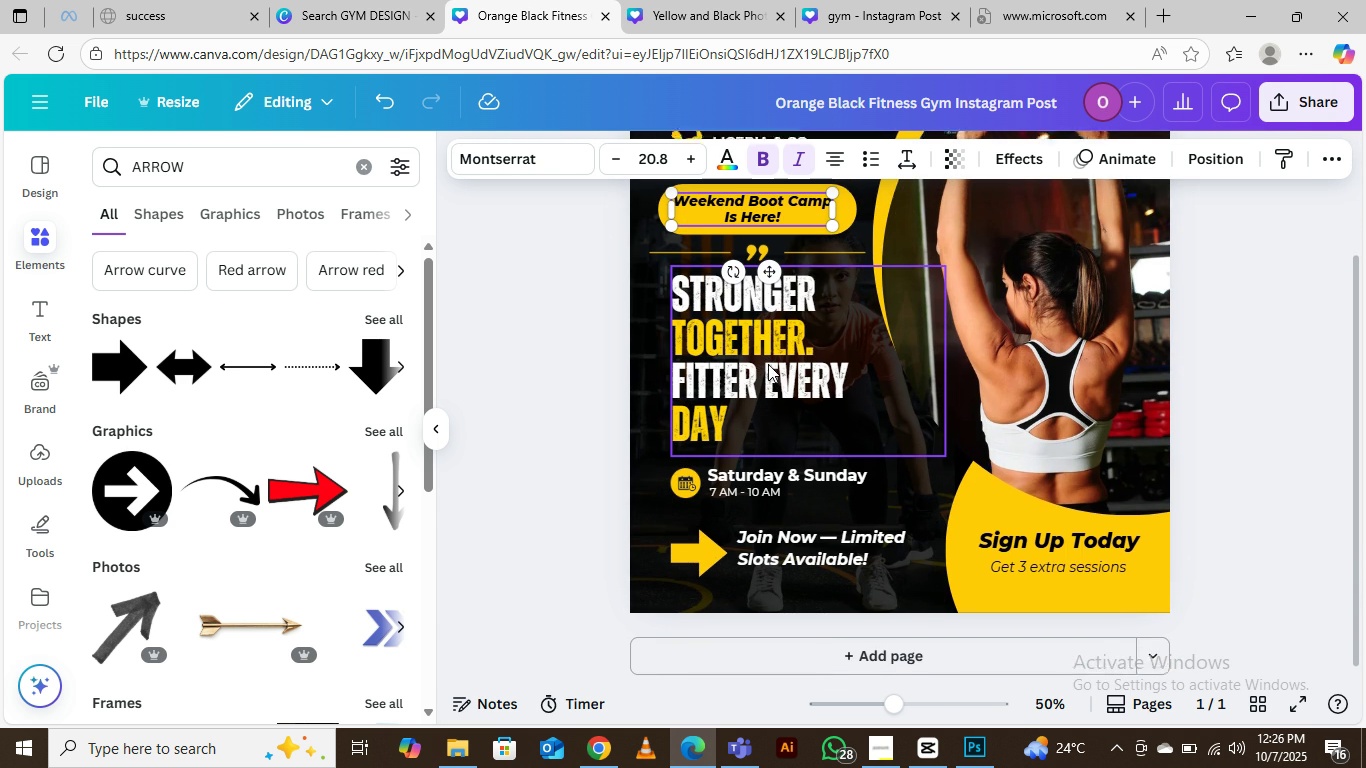 
scroll: coordinate [768, 364], scroll_direction: none, amount: 0.0
 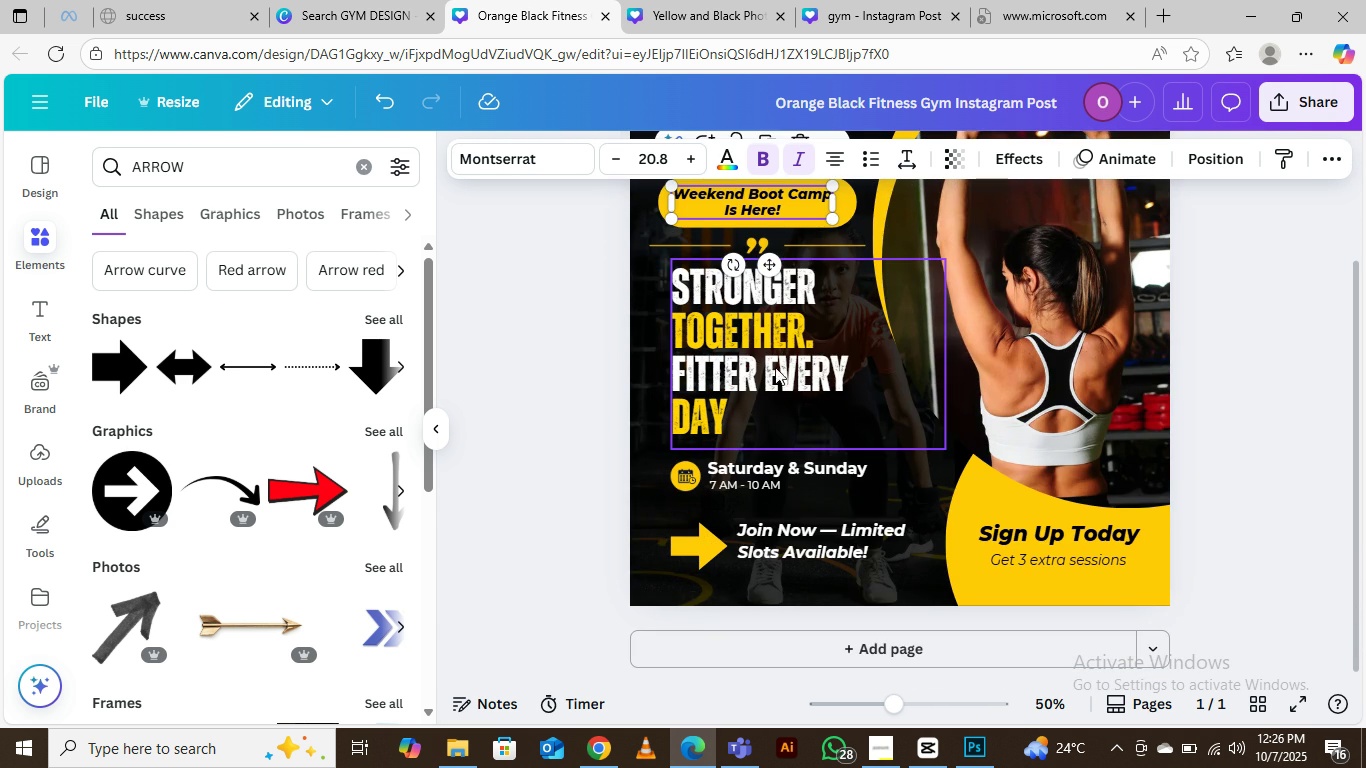 
scroll: coordinate [768, 364], scroll_direction: down, amount: 1.0
 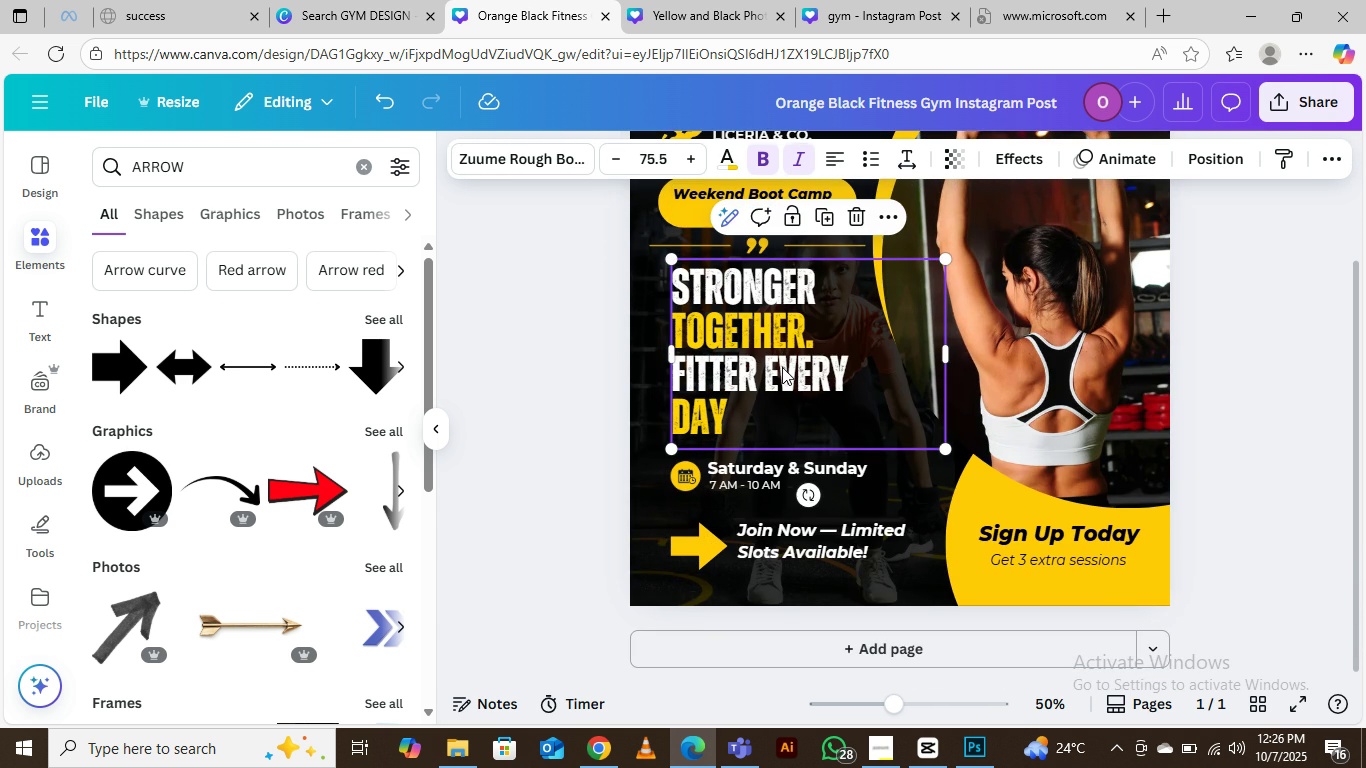 
left_click([782, 367])
 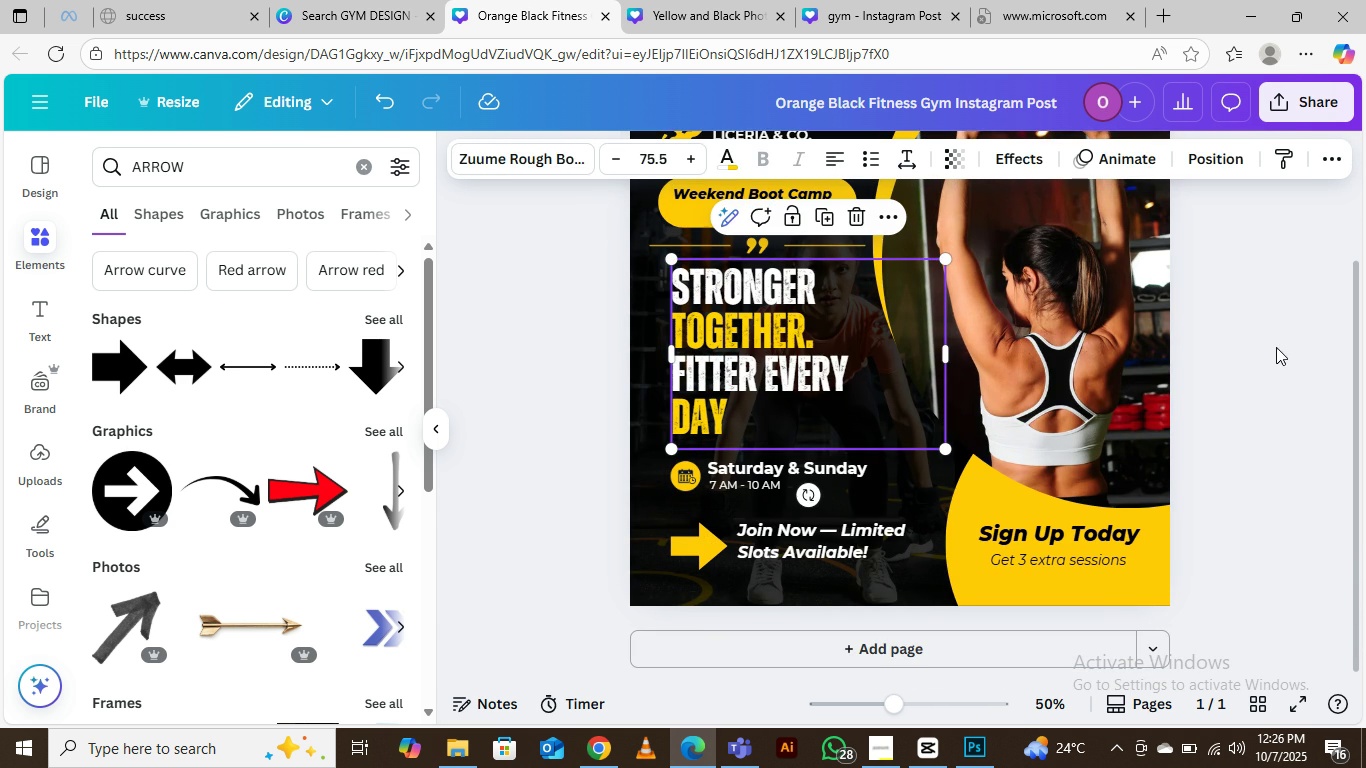 
left_click([1276, 347])
 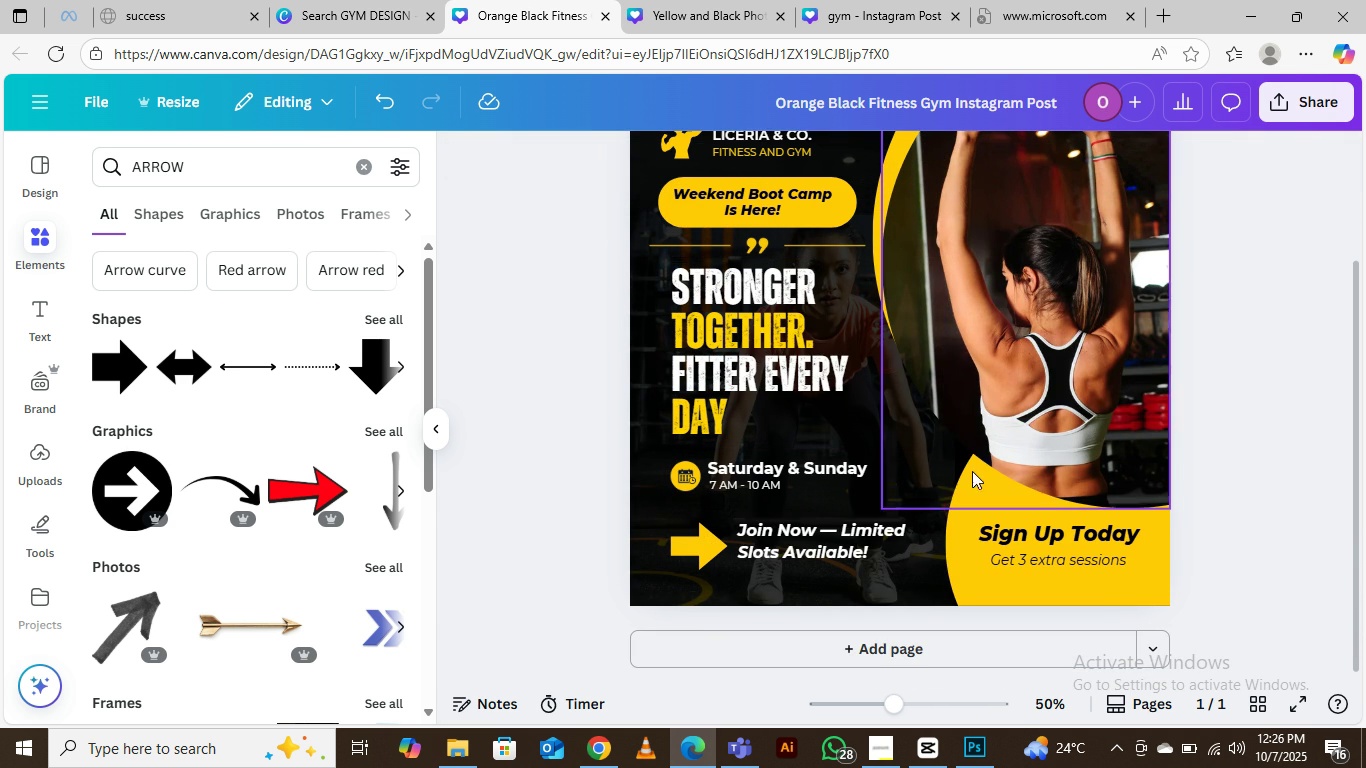 
mouse_move([876, 551])
 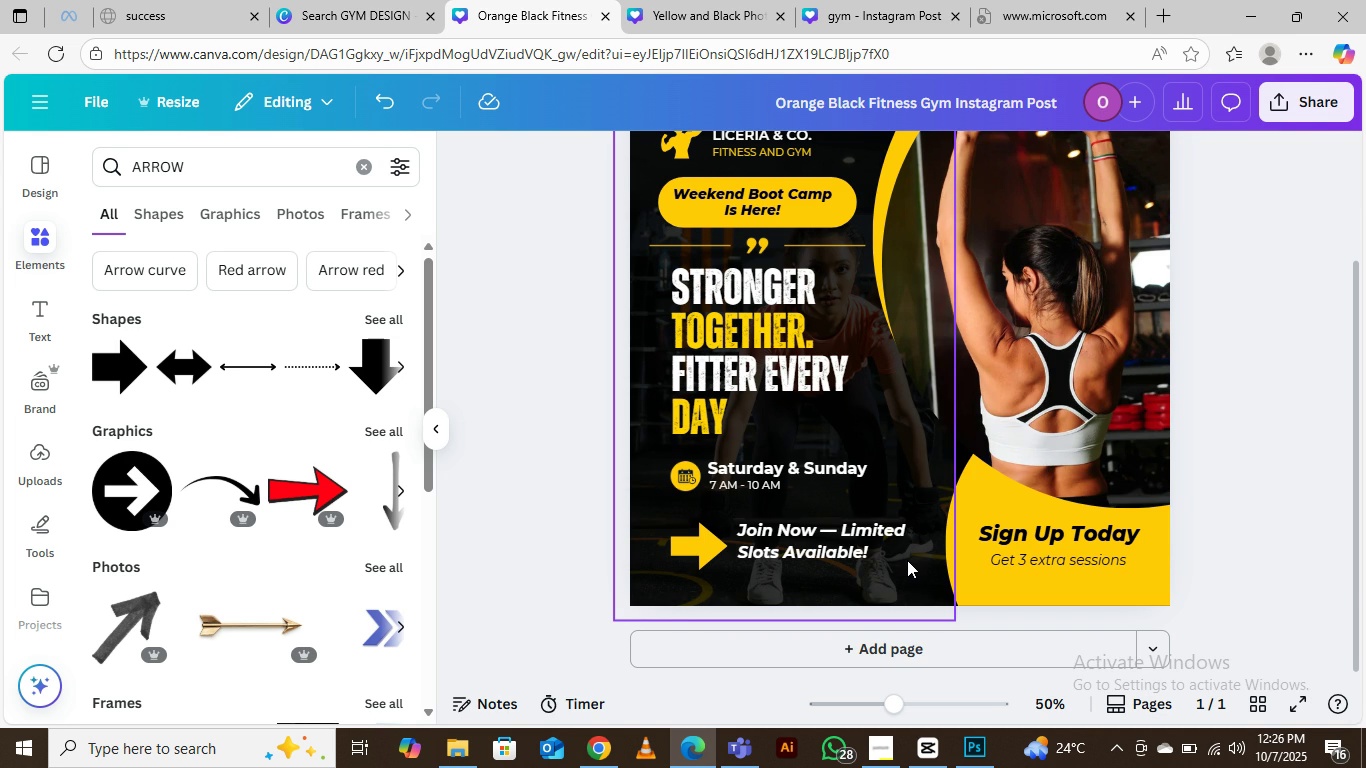 
scroll: coordinate [907, 560], scroll_direction: down, amount: 5.0
 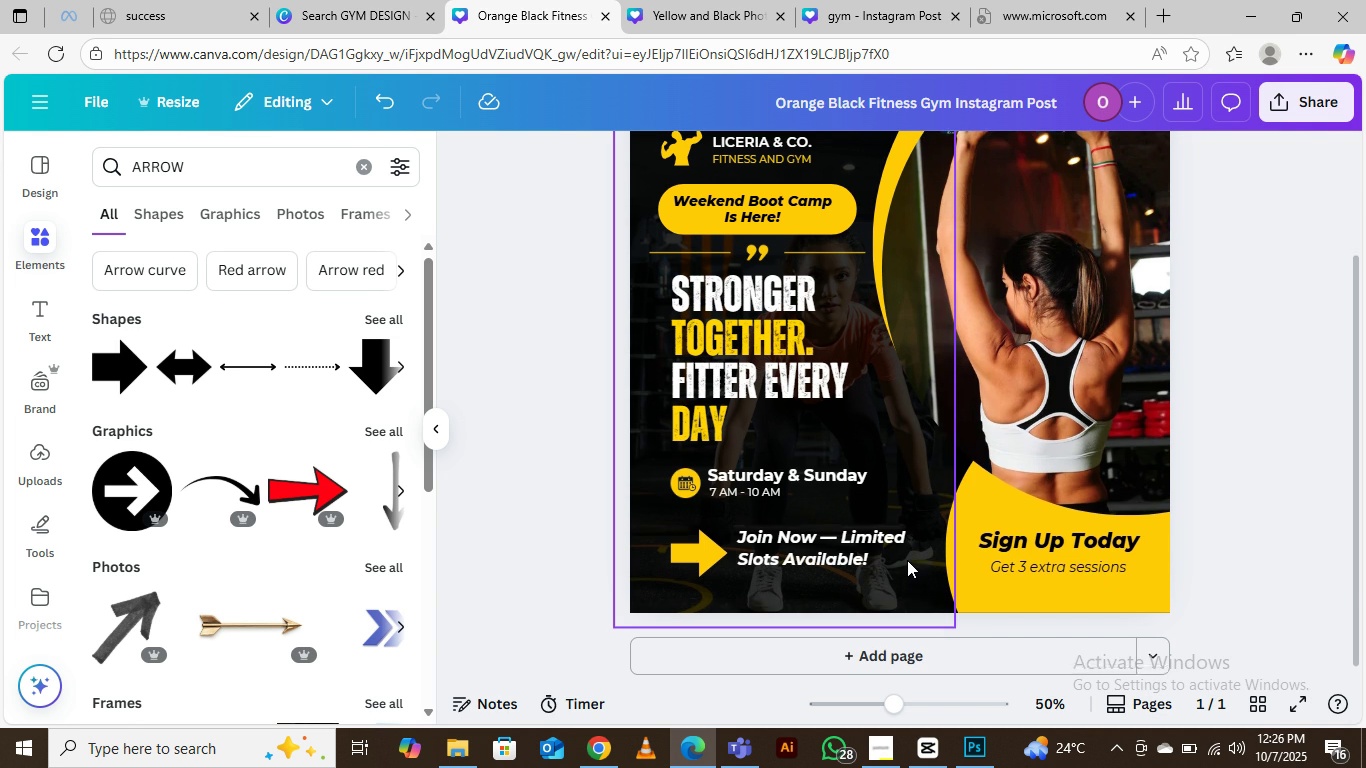 
scroll: coordinate [907, 560], scroll_direction: up, amount: 4.0
 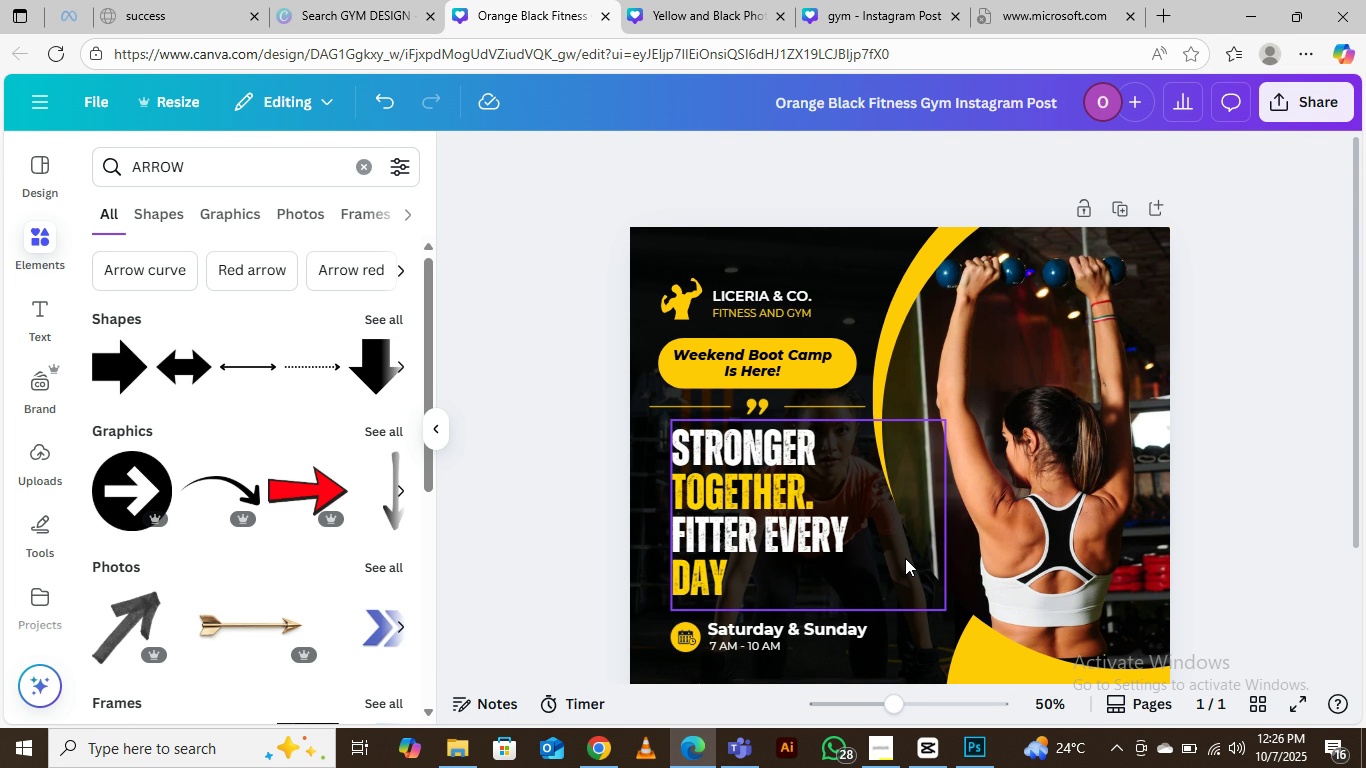 
wait(15.68)
 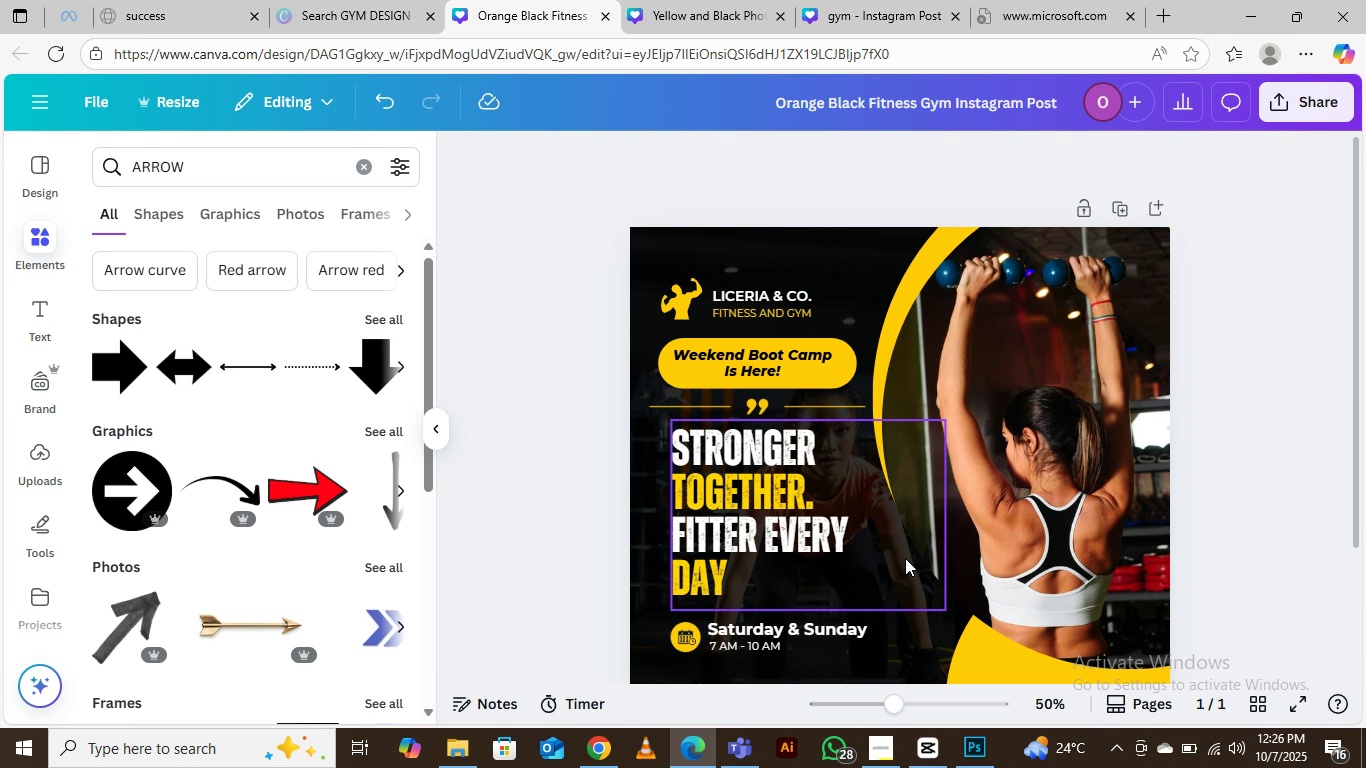 
scroll: coordinate [905, 558], scroll_direction: up, amount: 1.0
 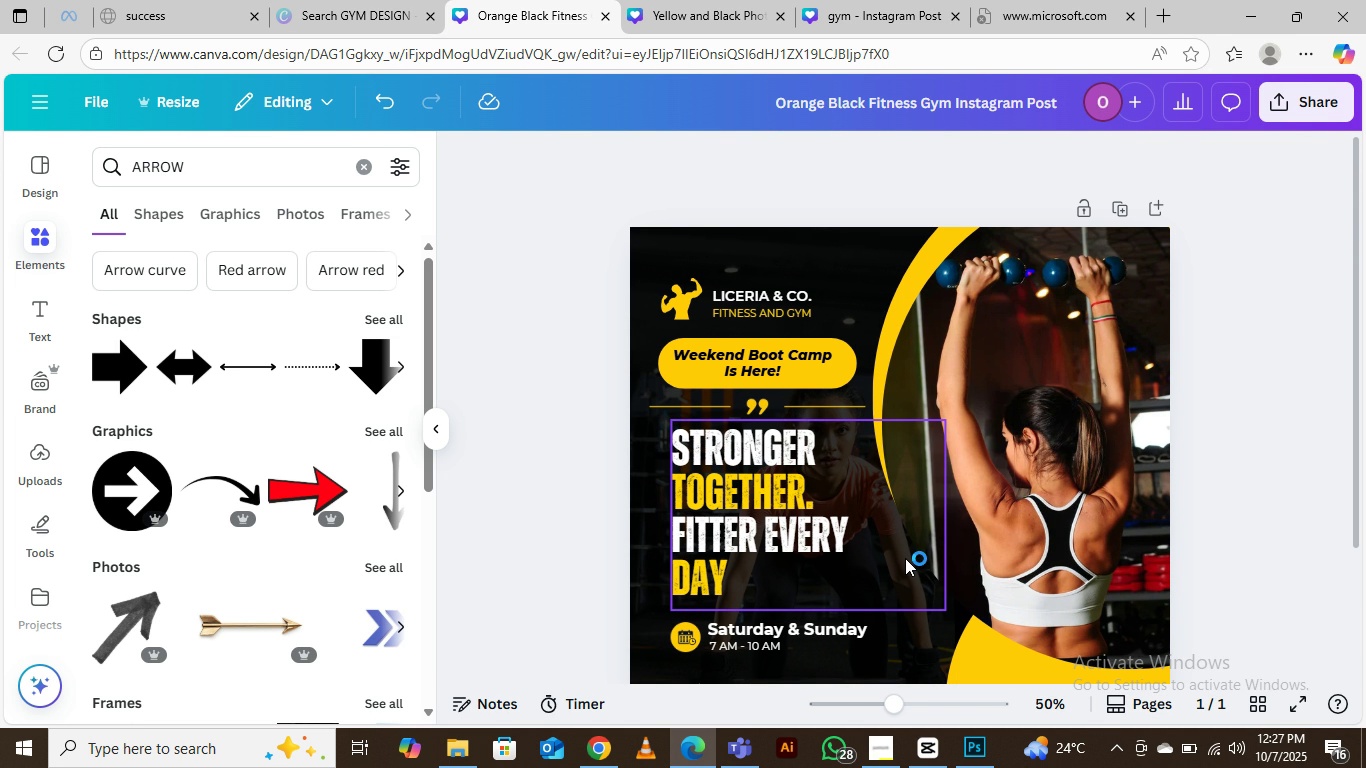 
scroll: coordinate [905, 558], scroll_direction: down, amount: 3.0
 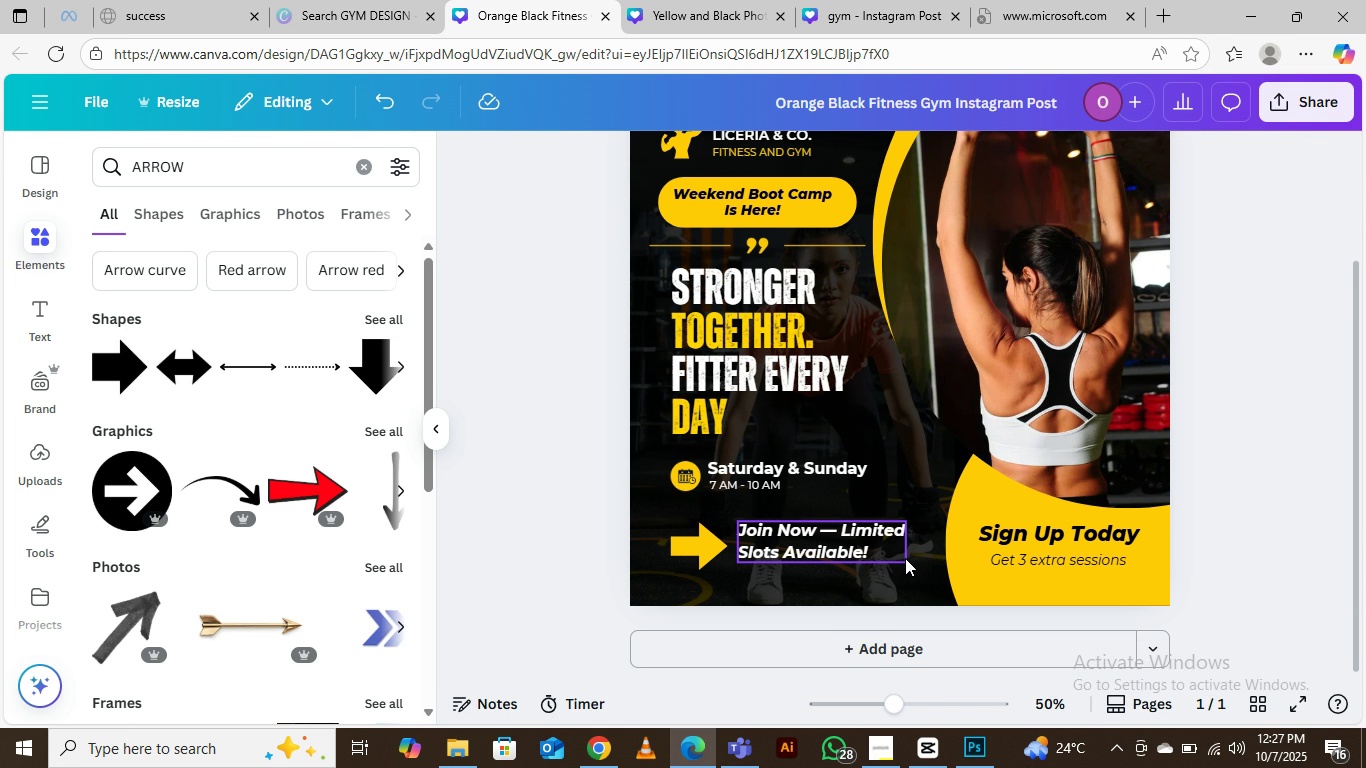 
wait(18.9)
 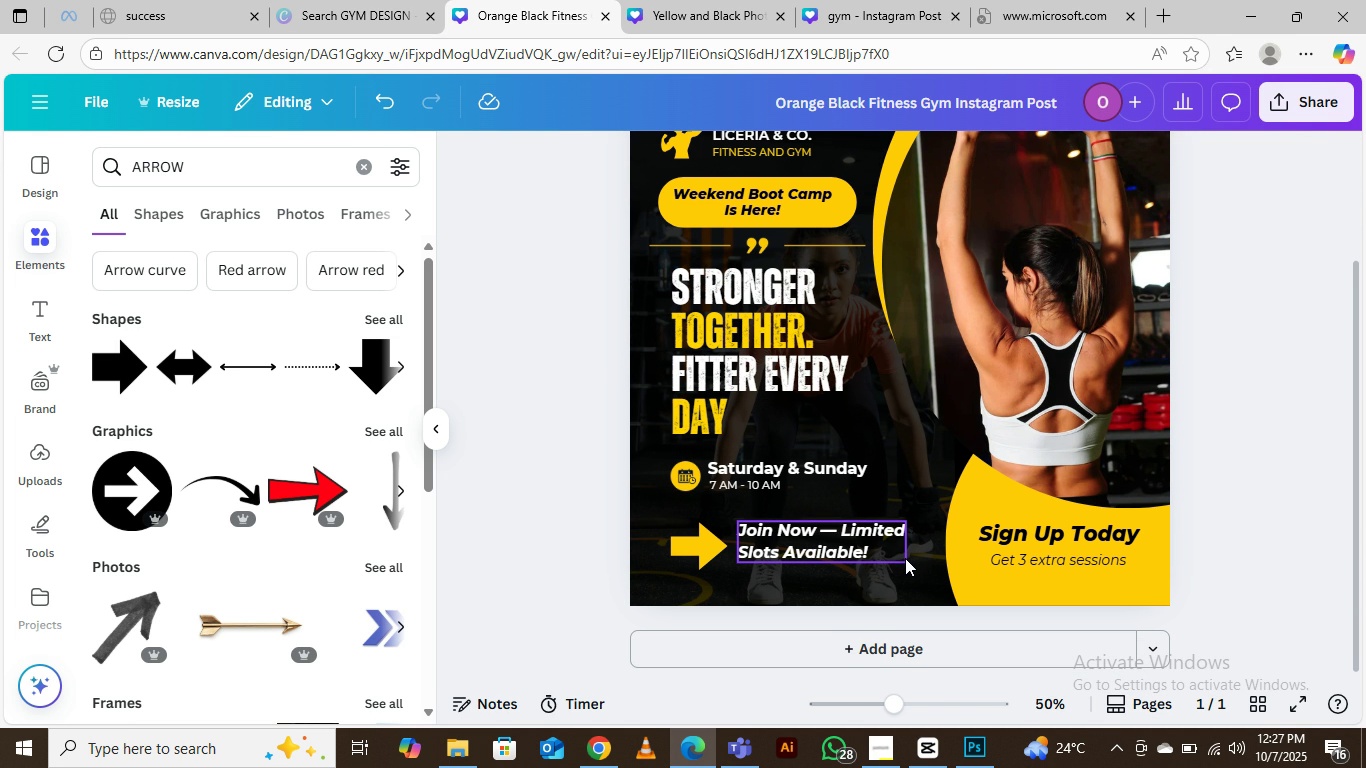 
scroll: coordinate [905, 558], scroll_direction: down, amount: 3.0
 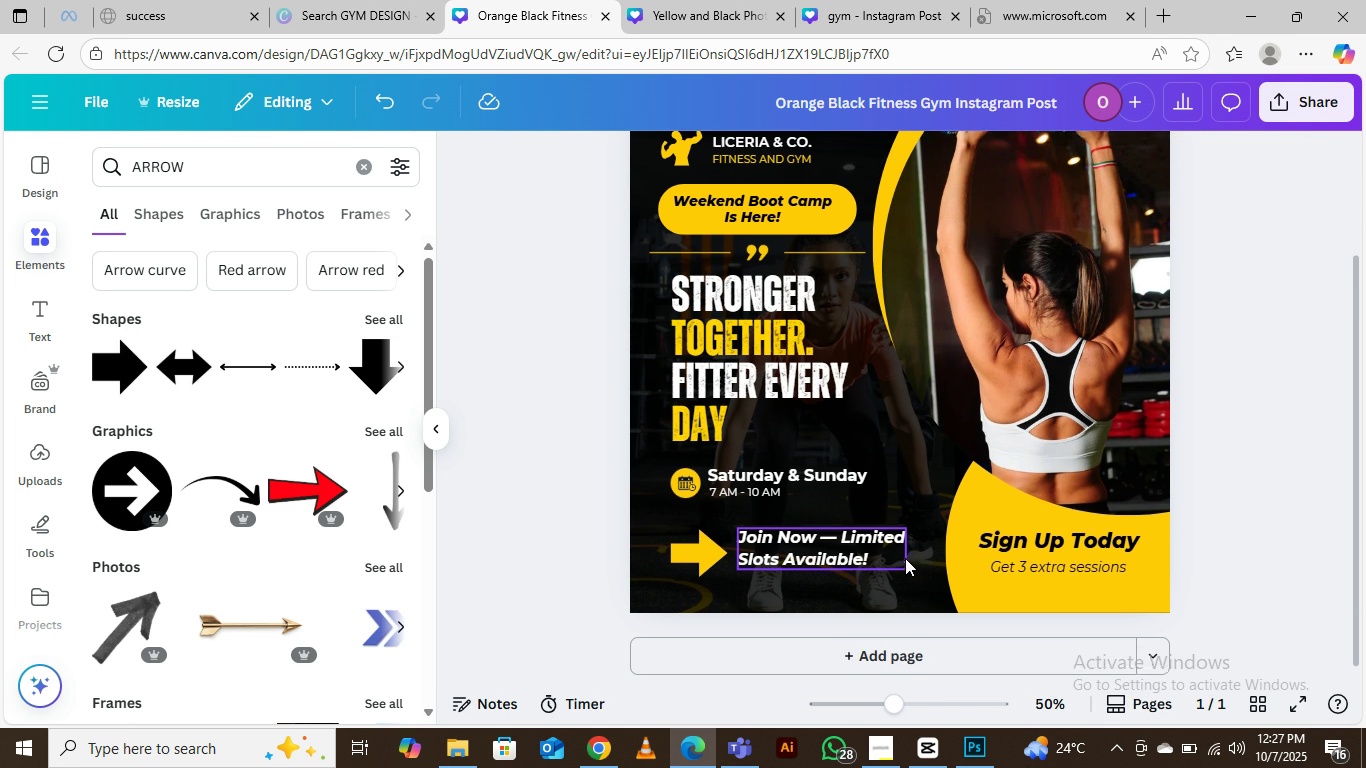 
scroll: coordinate [905, 558], scroll_direction: up, amount: 4.0
 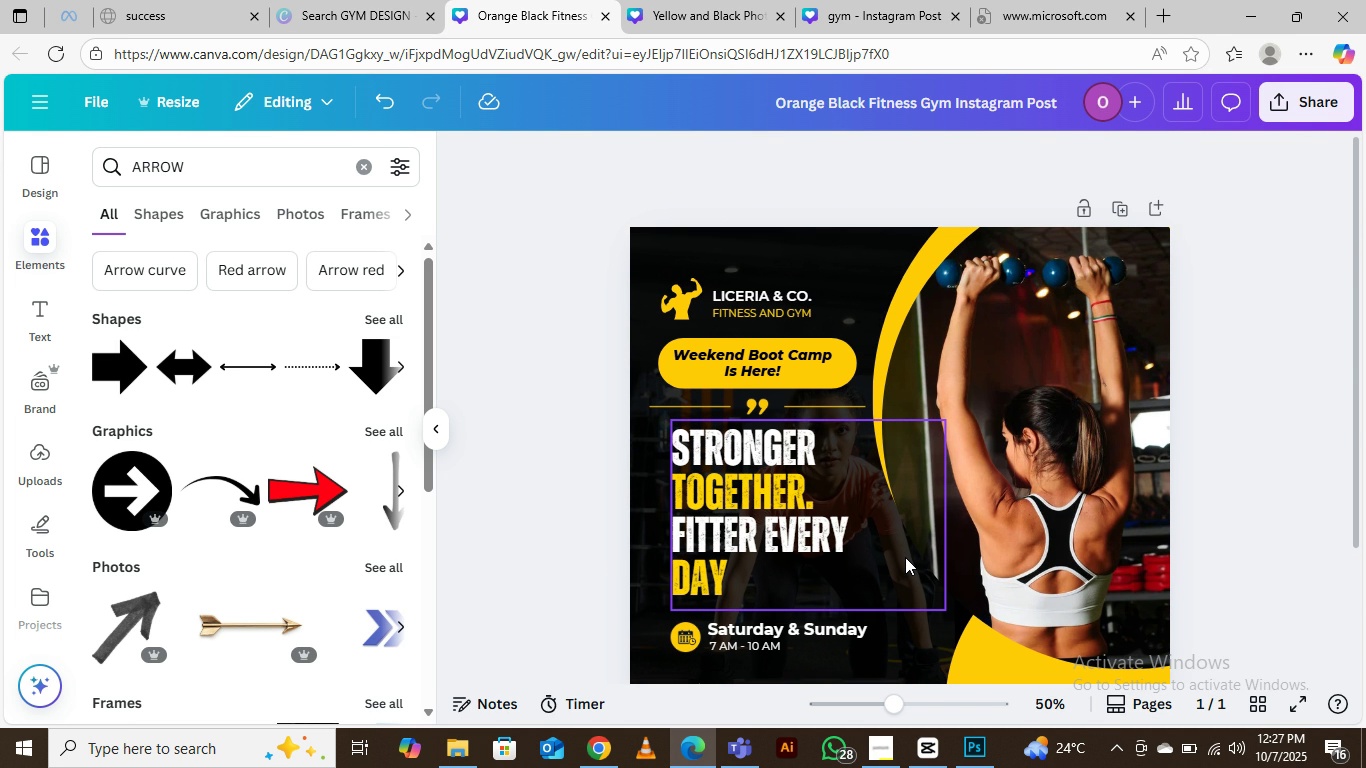 
scroll: coordinate [905, 557], scroll_direction: down, amount: 7.0
 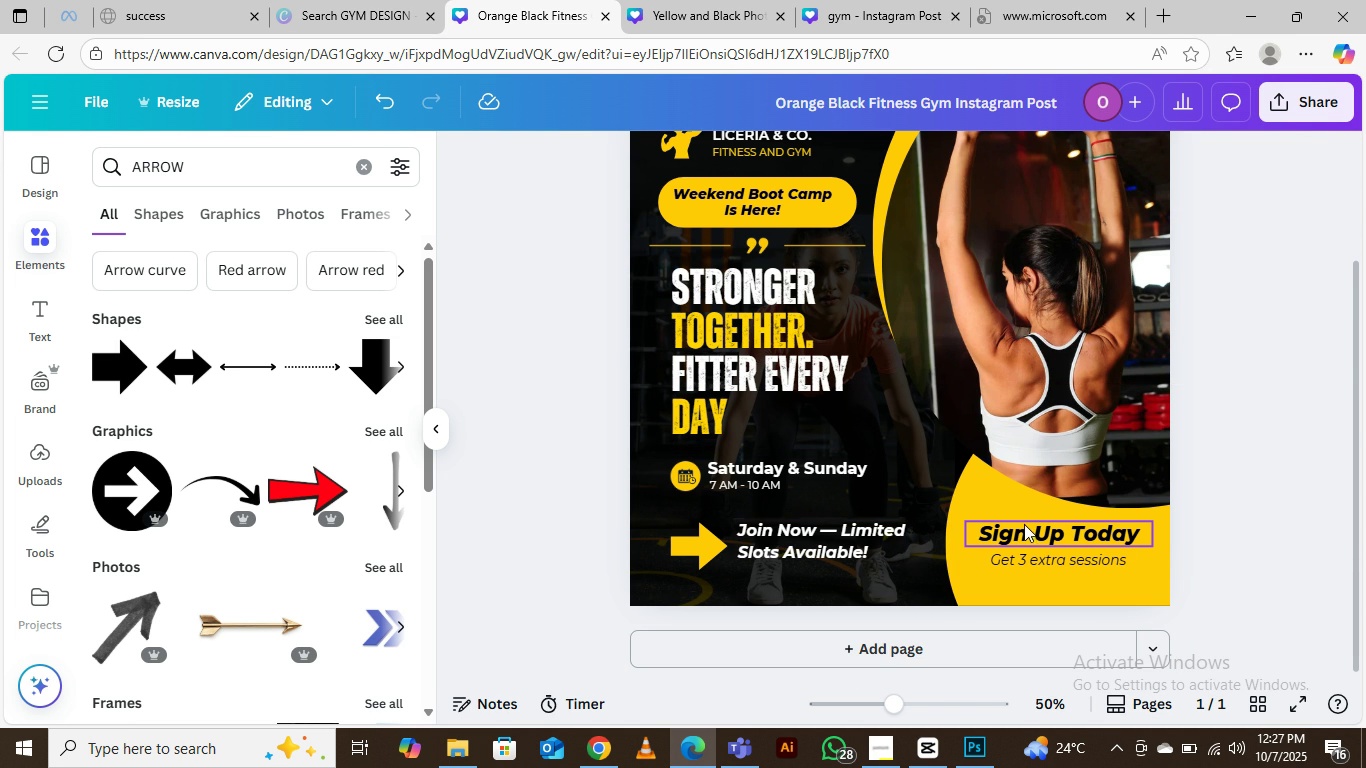 
wait(15.1)
 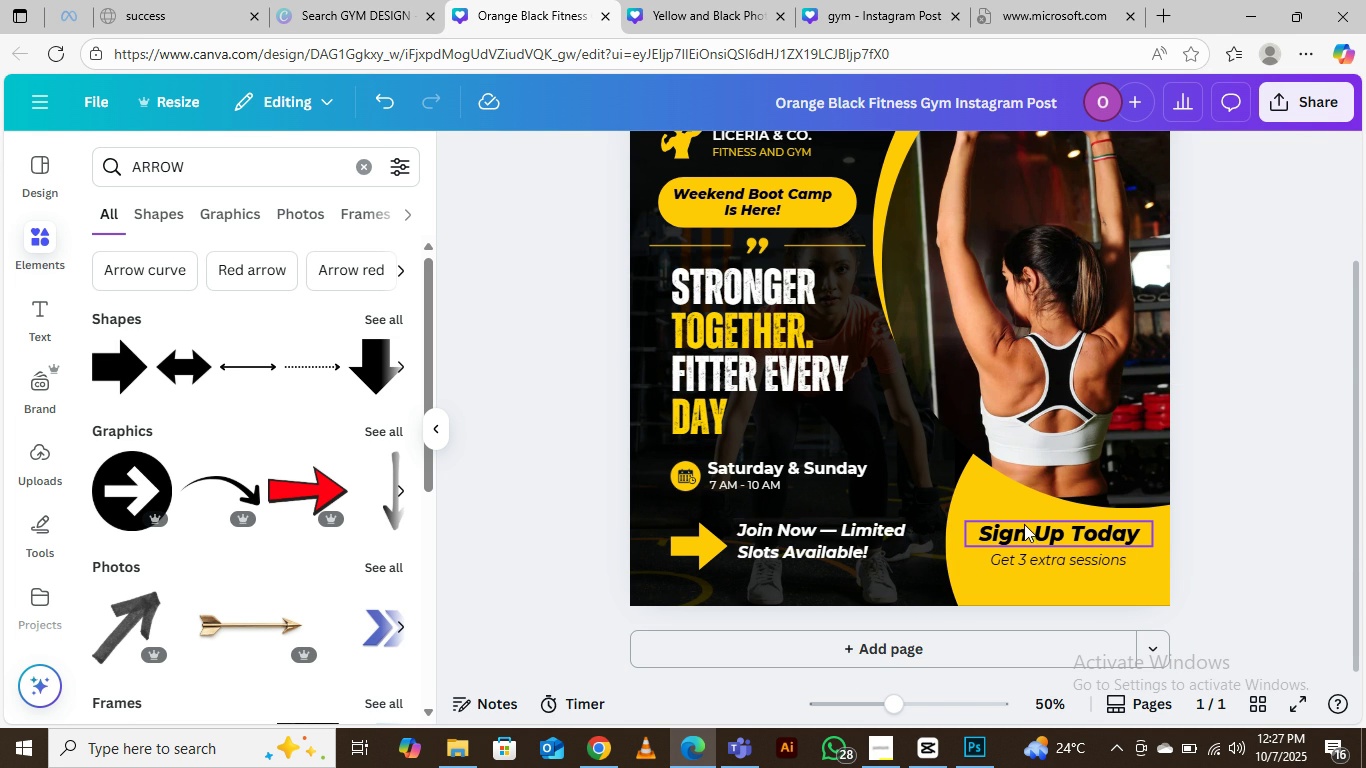 
scroll: coordinate [1059, 551], scroll_direction: down, amount: 3.0
 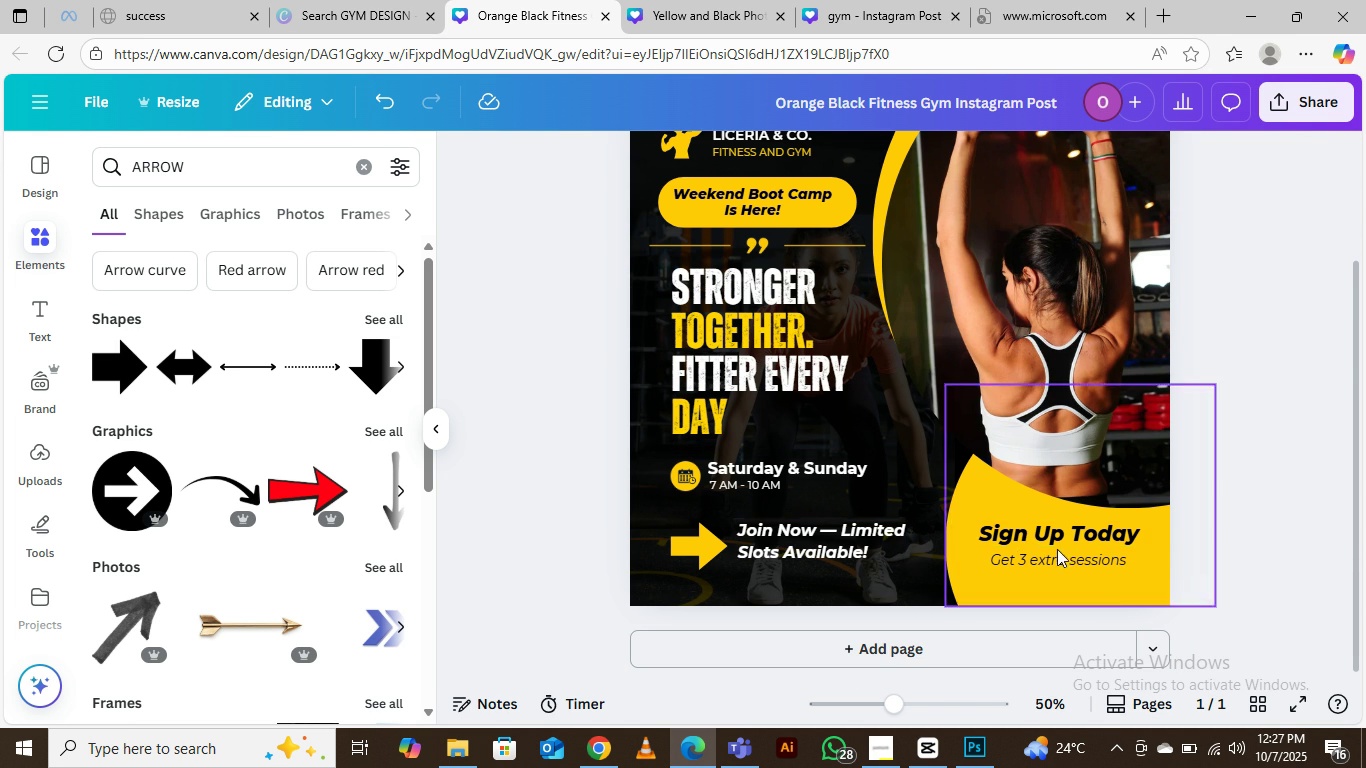 
scroll: coordinate [1056, 548], scroll_direction: up, amount: 4.0
 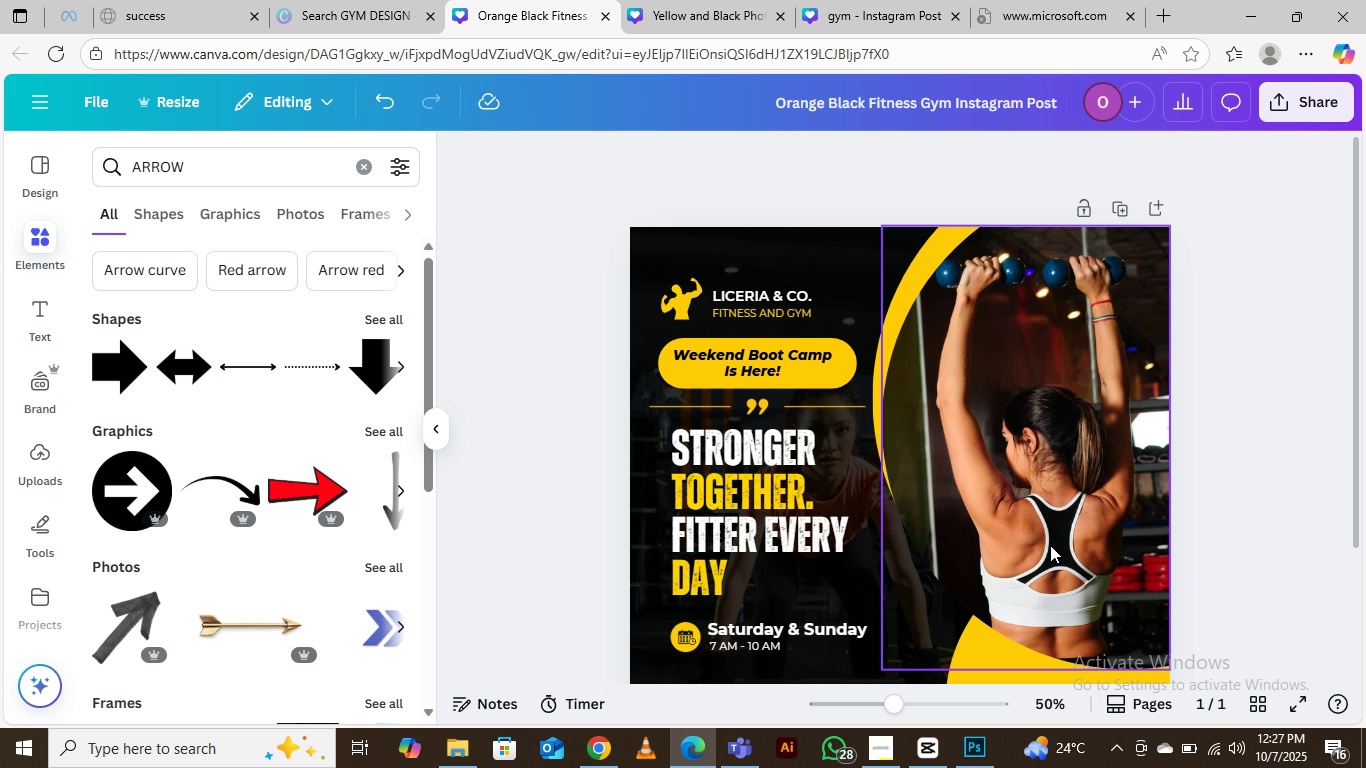 
wait(8.58)
 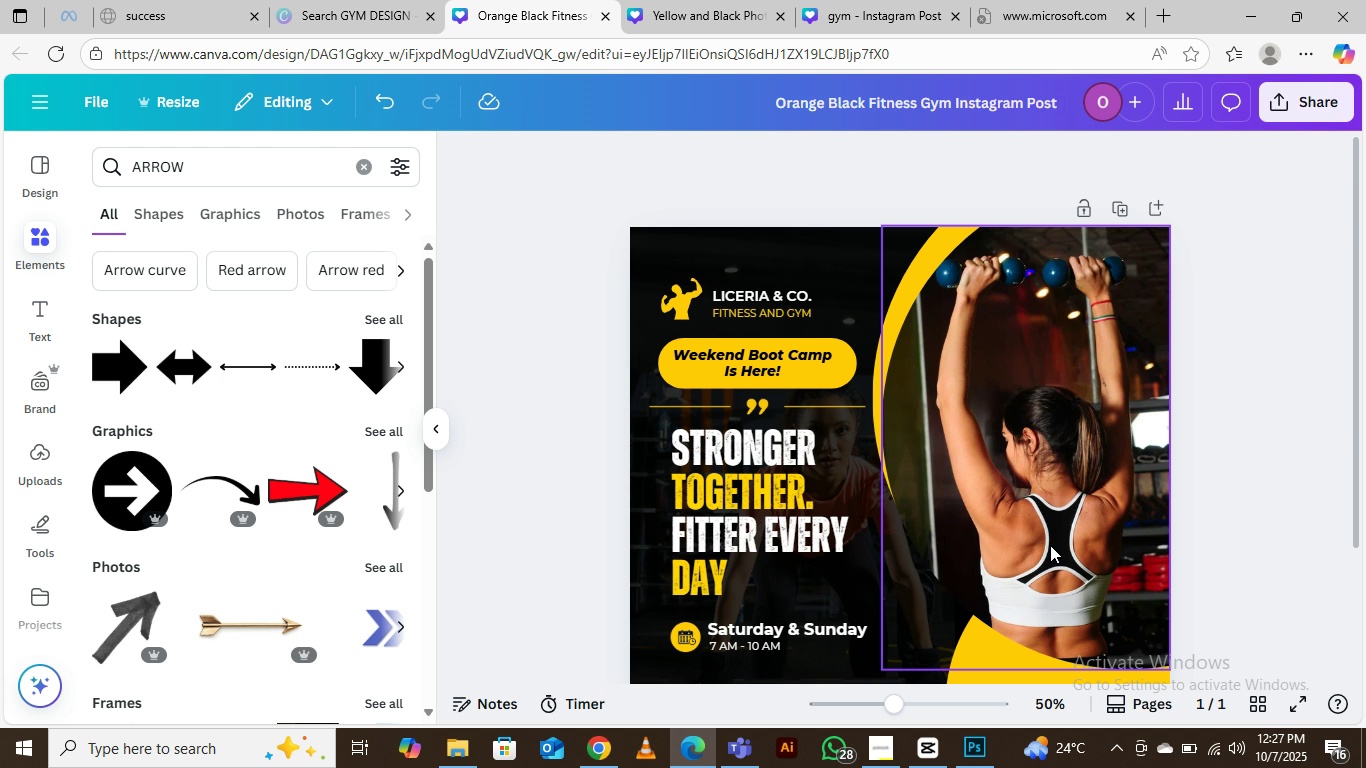 
scroll: coordinate [1050, 544], scroll_direction: up, amount: 3.0
 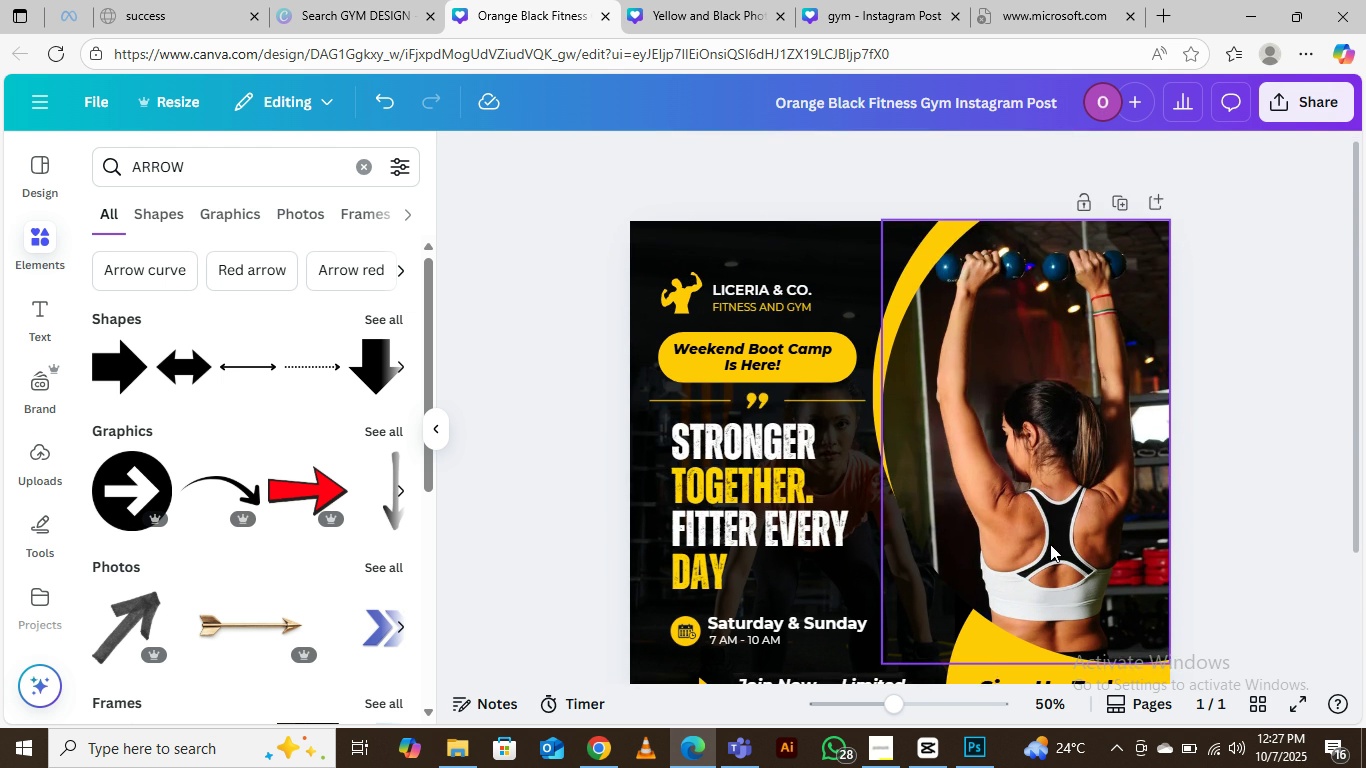 
scroll: coordinate [1050, 544], scroll_direction: down, amount: 2.0
 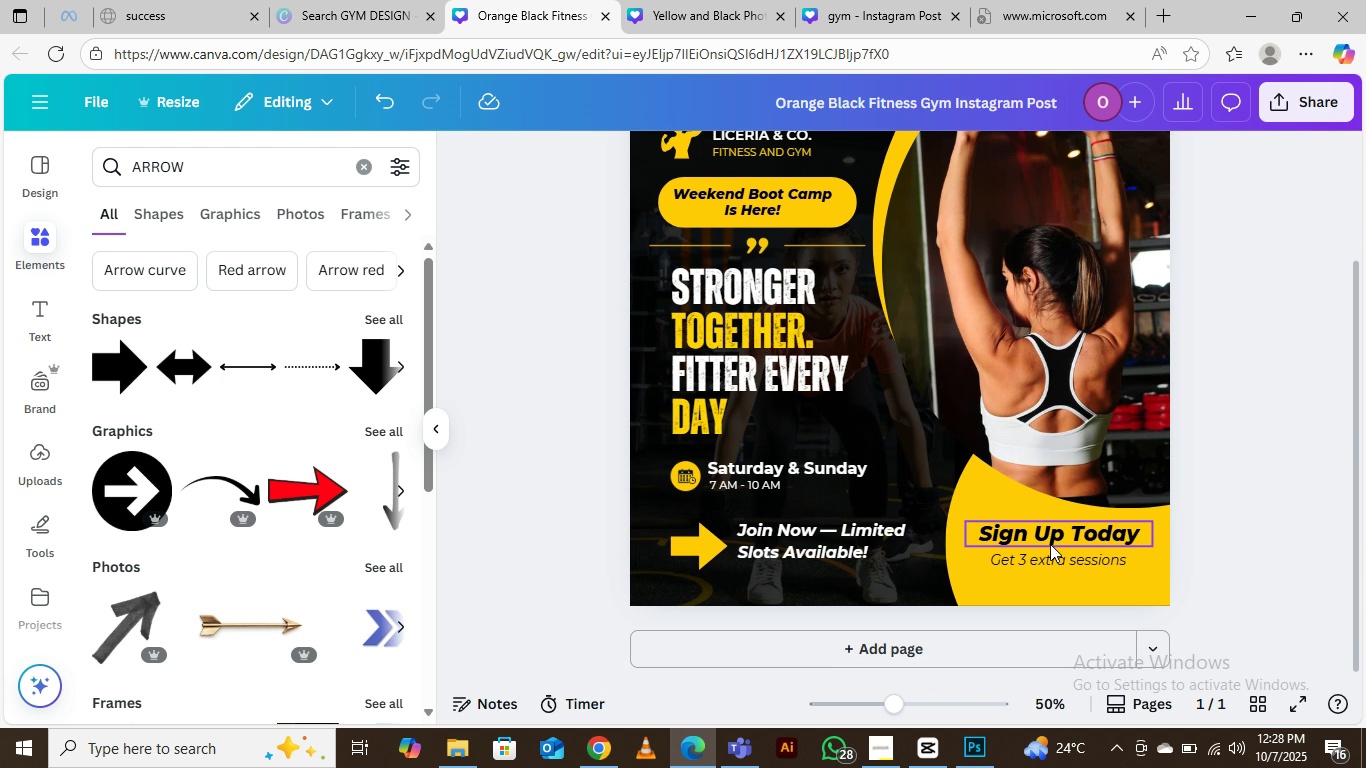 
wait(7.81)
 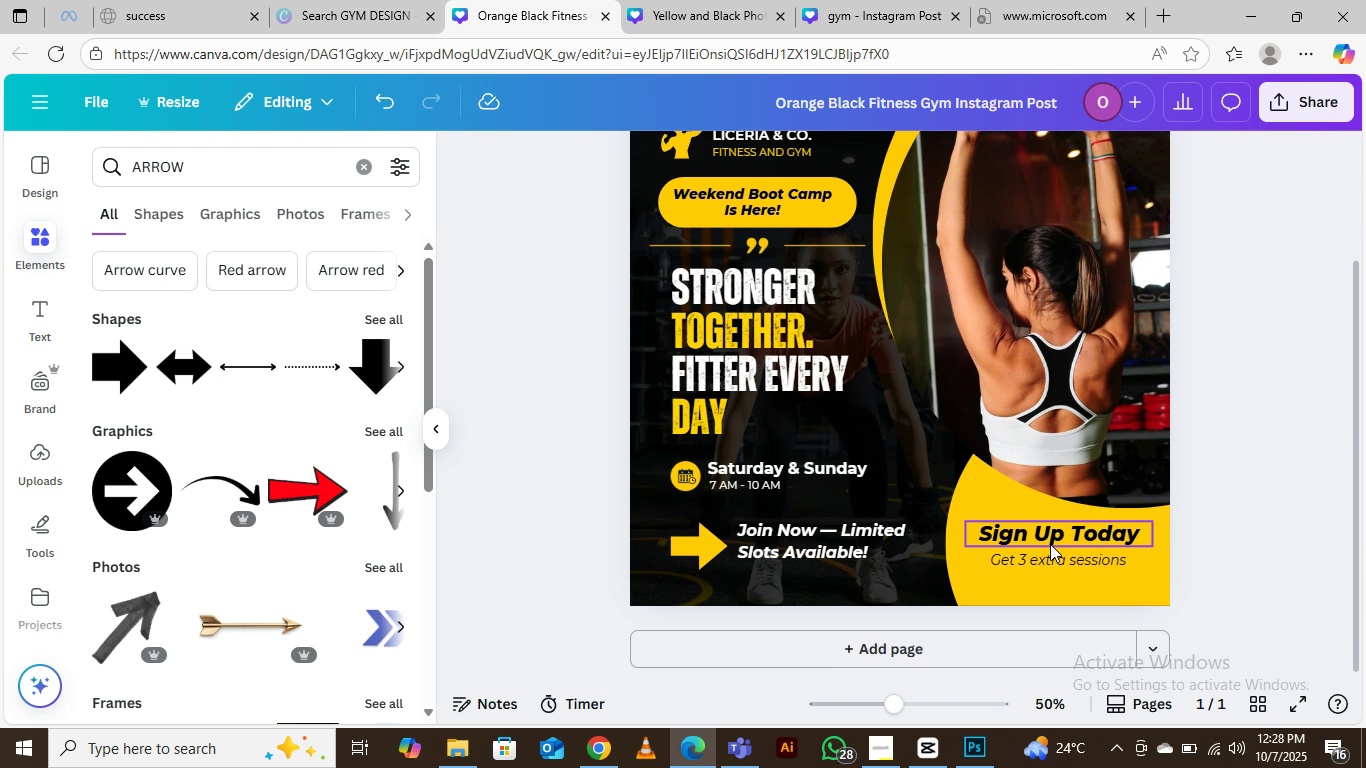 
scroll: coordinate [1050, 544], scroll_direction: down, amount: 3.0
 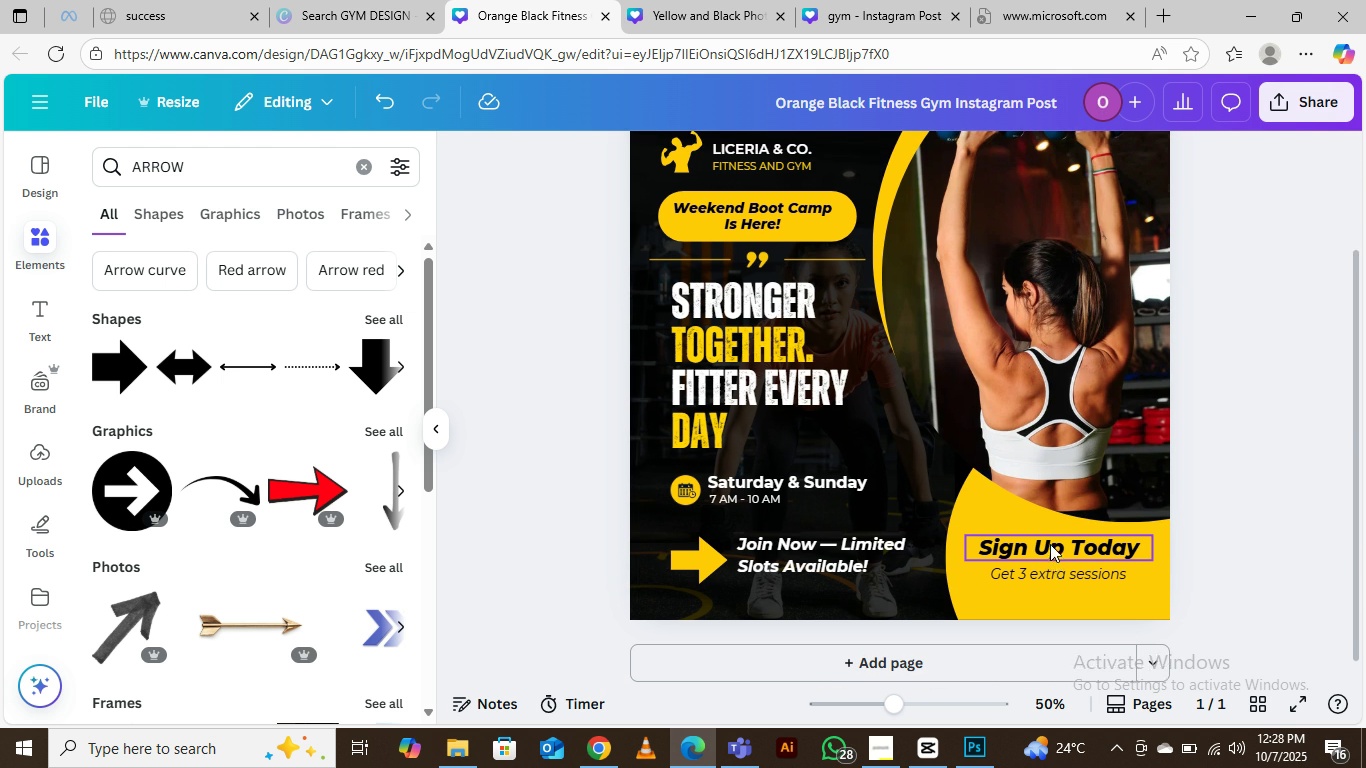 
scroll: coordinate [1050, 544], scroll_direction: up, amount: 3.0
 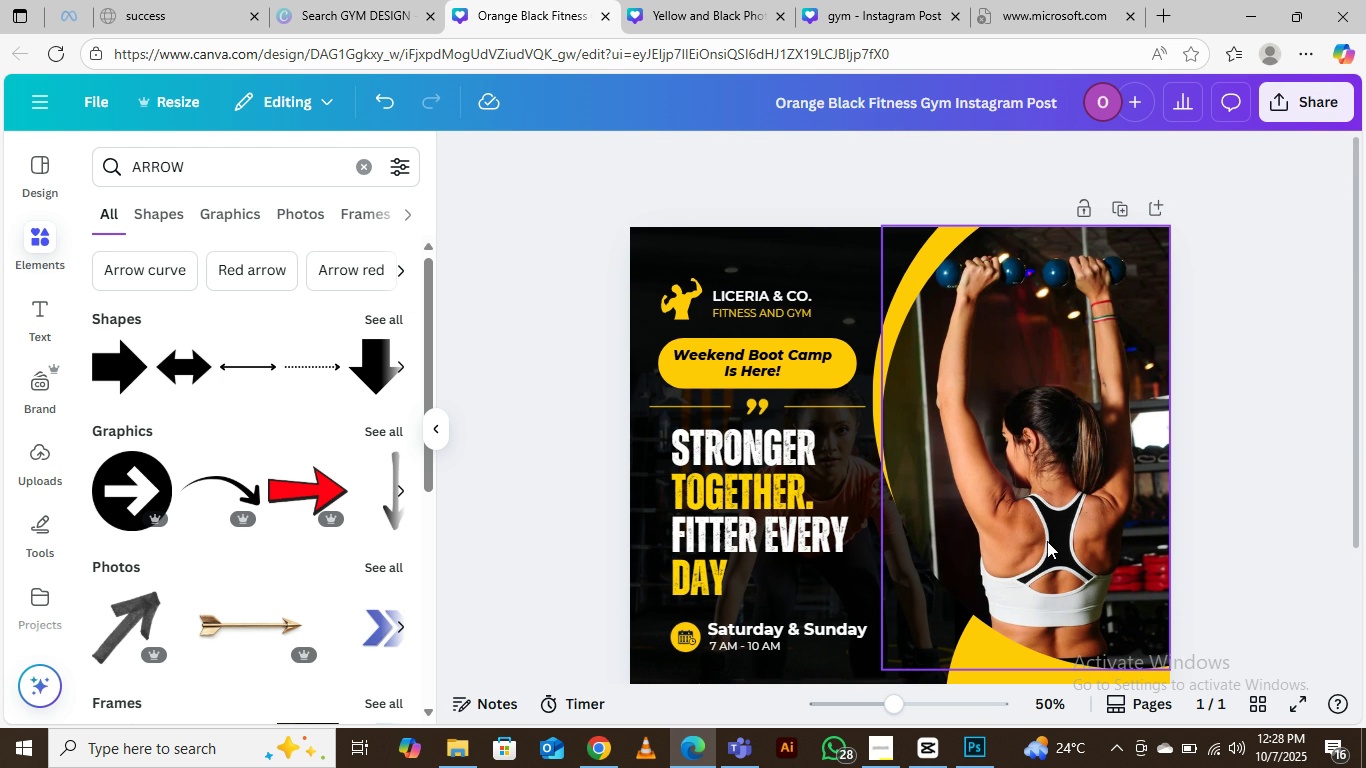 
scroll: coordinate [995, 552], scroll_direction: down, amount: 8.0
 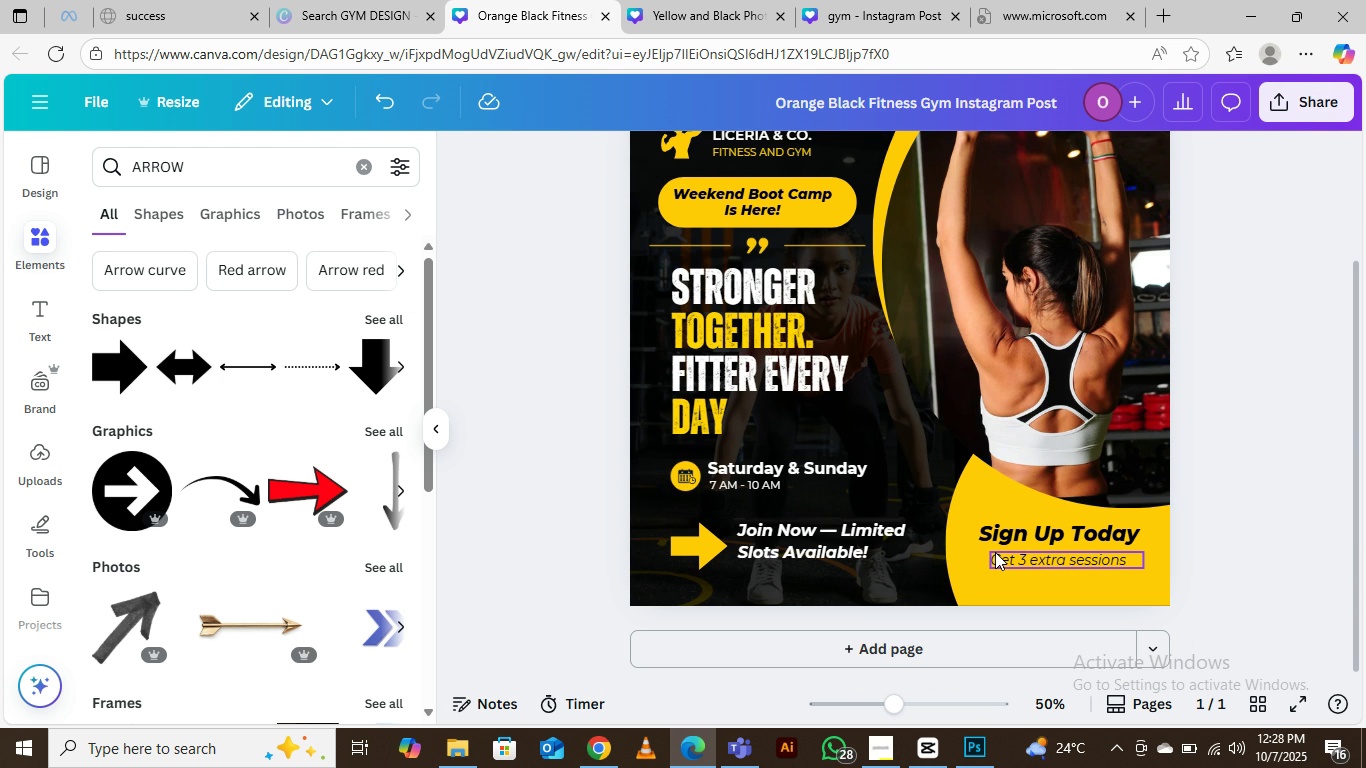 
scroll: coordinate [995, 552], scroll_direction: up, amount: 1.0
 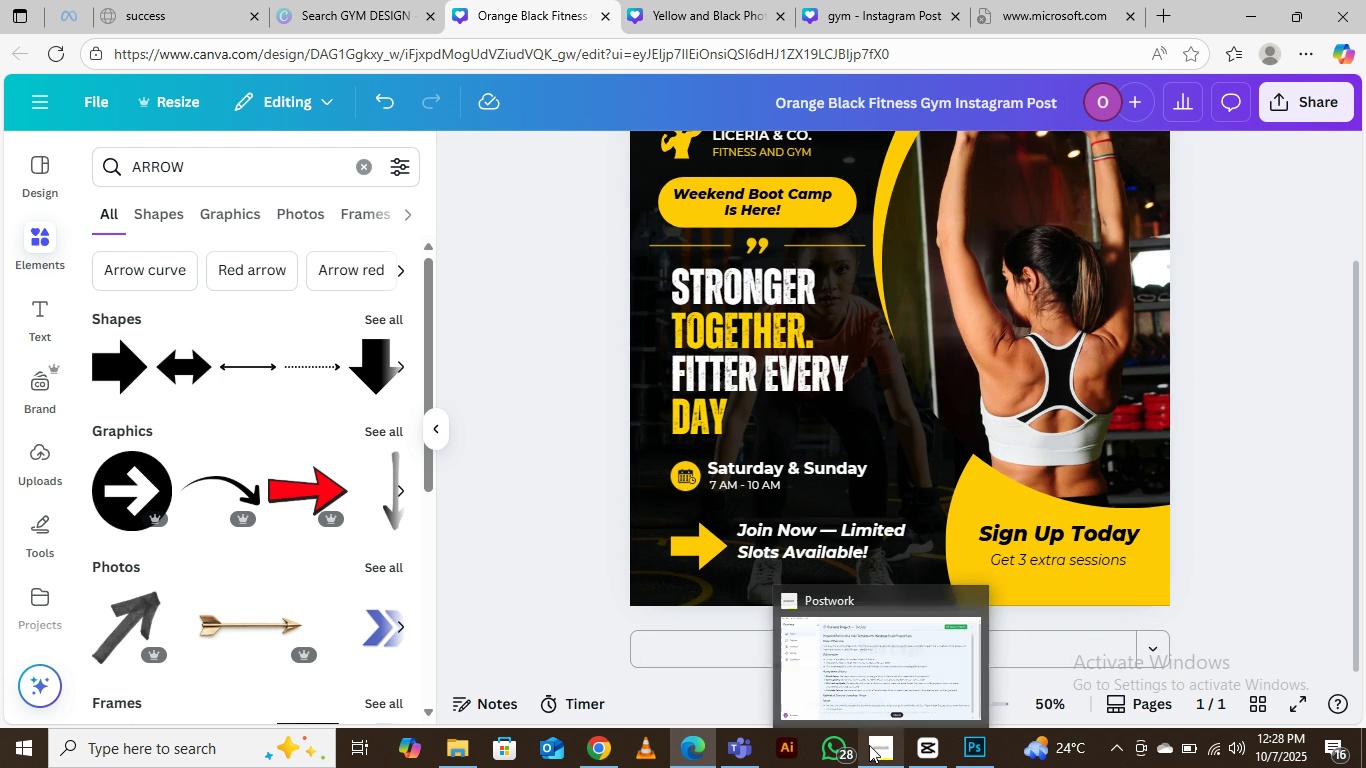 
left_click([837, 646])